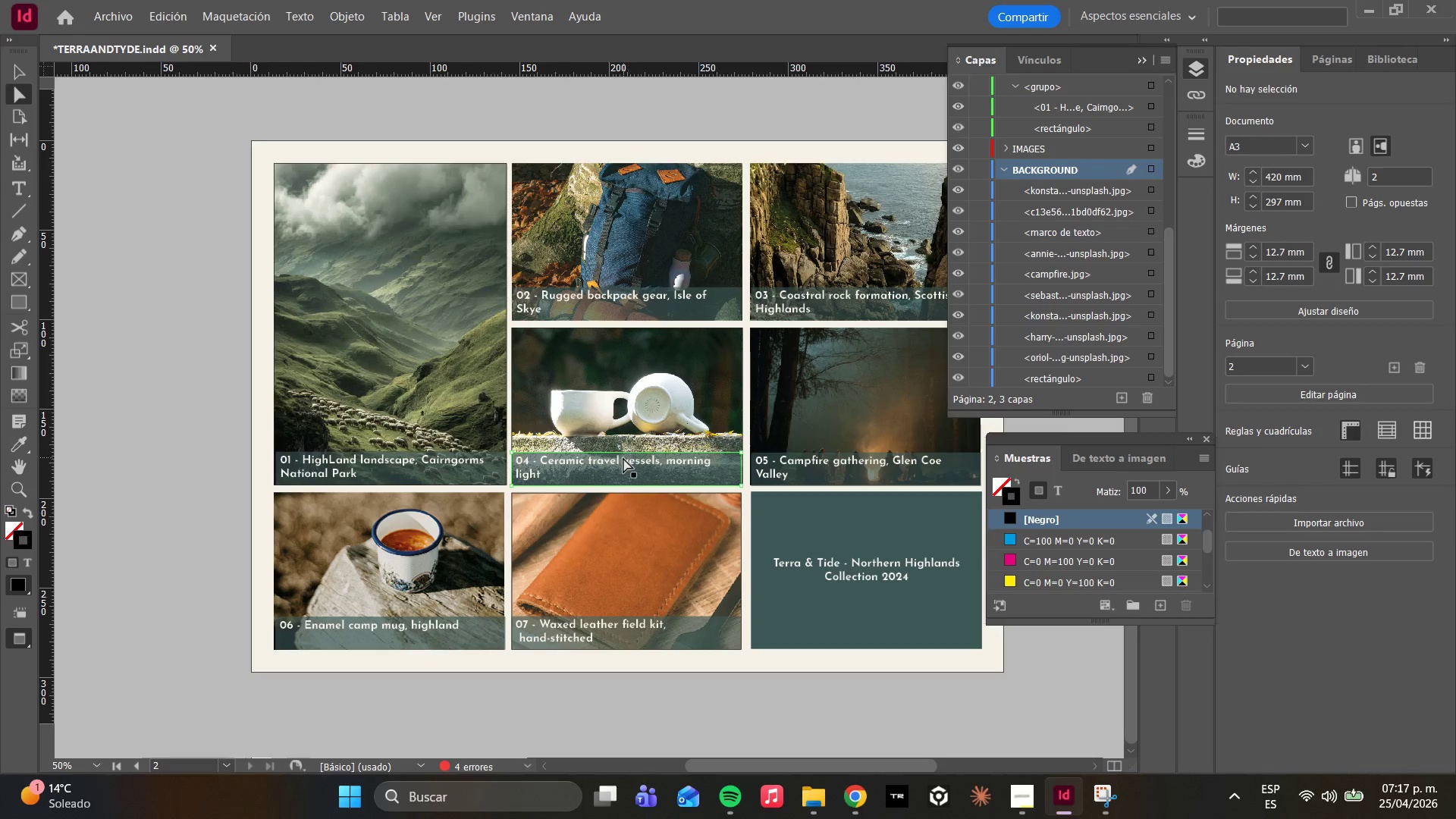 
scroll: coordinate [621, 469], scroll_direction: down, amount: 4.0
 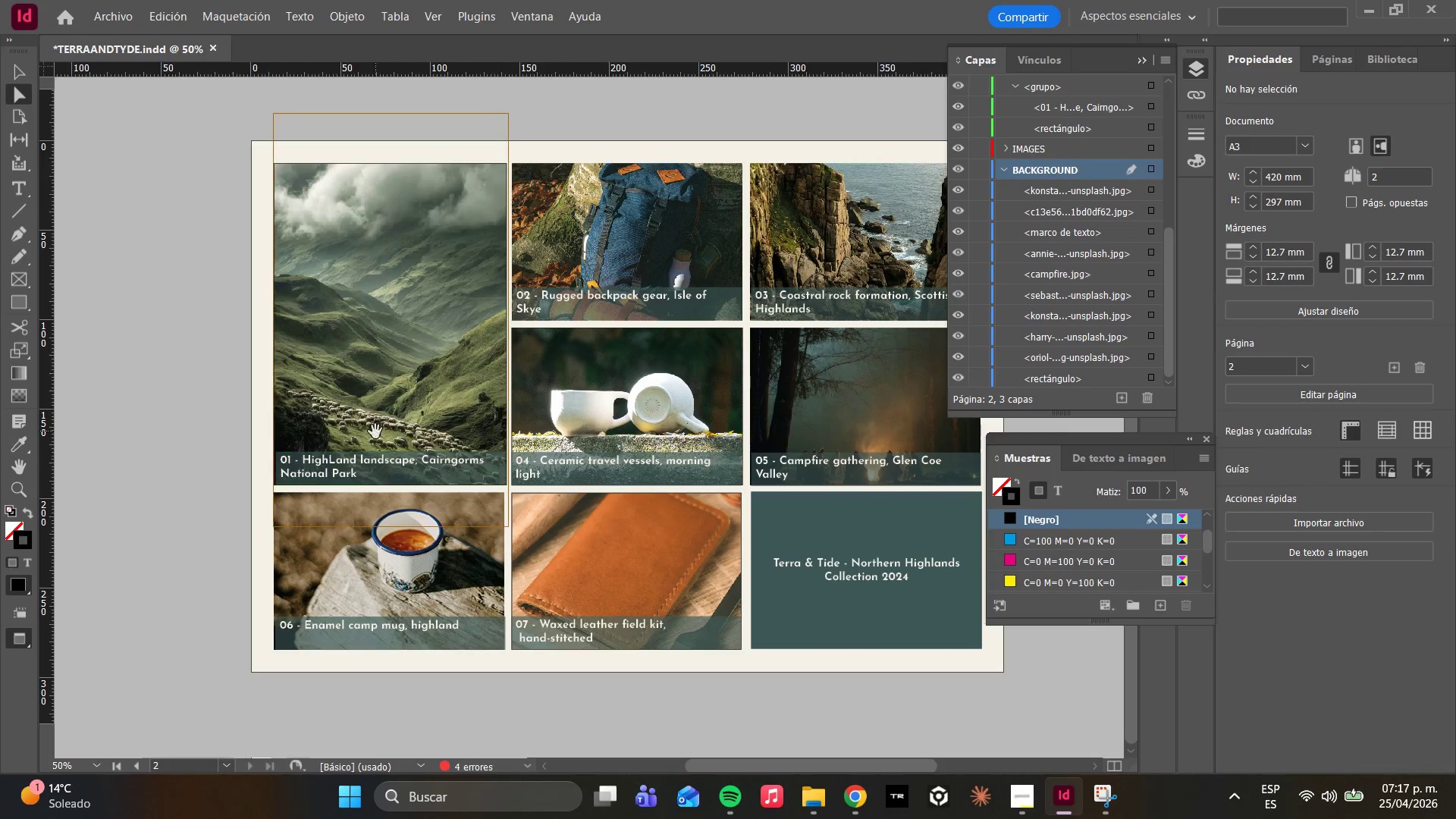 
hold_key(key=AltLeft, duration=0.52)
scroll: coordinate [403, 362], scroll_direction: down, amount: 2.0
 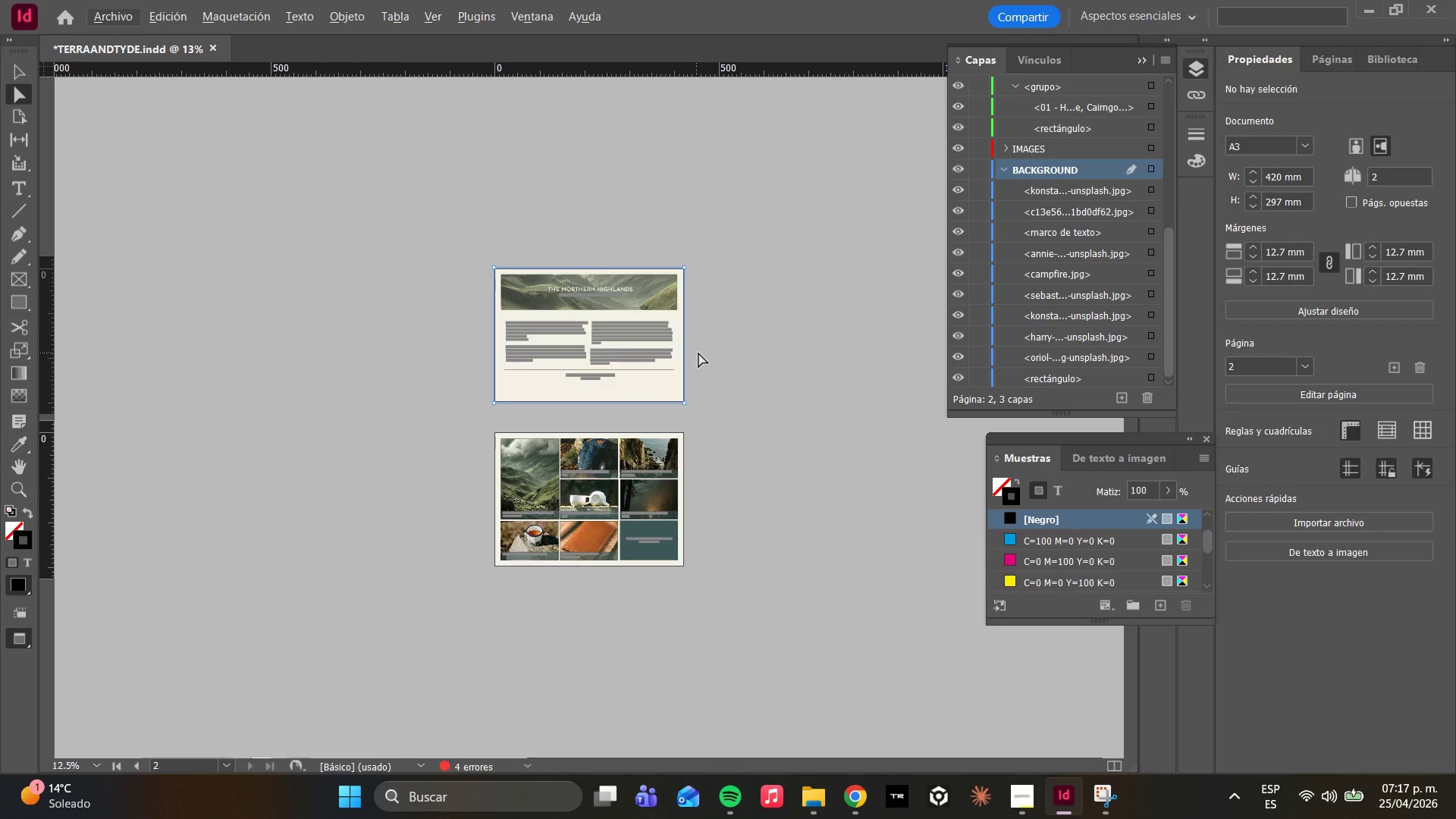 
hold_key(key=AltLeft, duration=1.09)
scroll: coordinate [633, 438], scroll_direction: up, amount: 2.0
 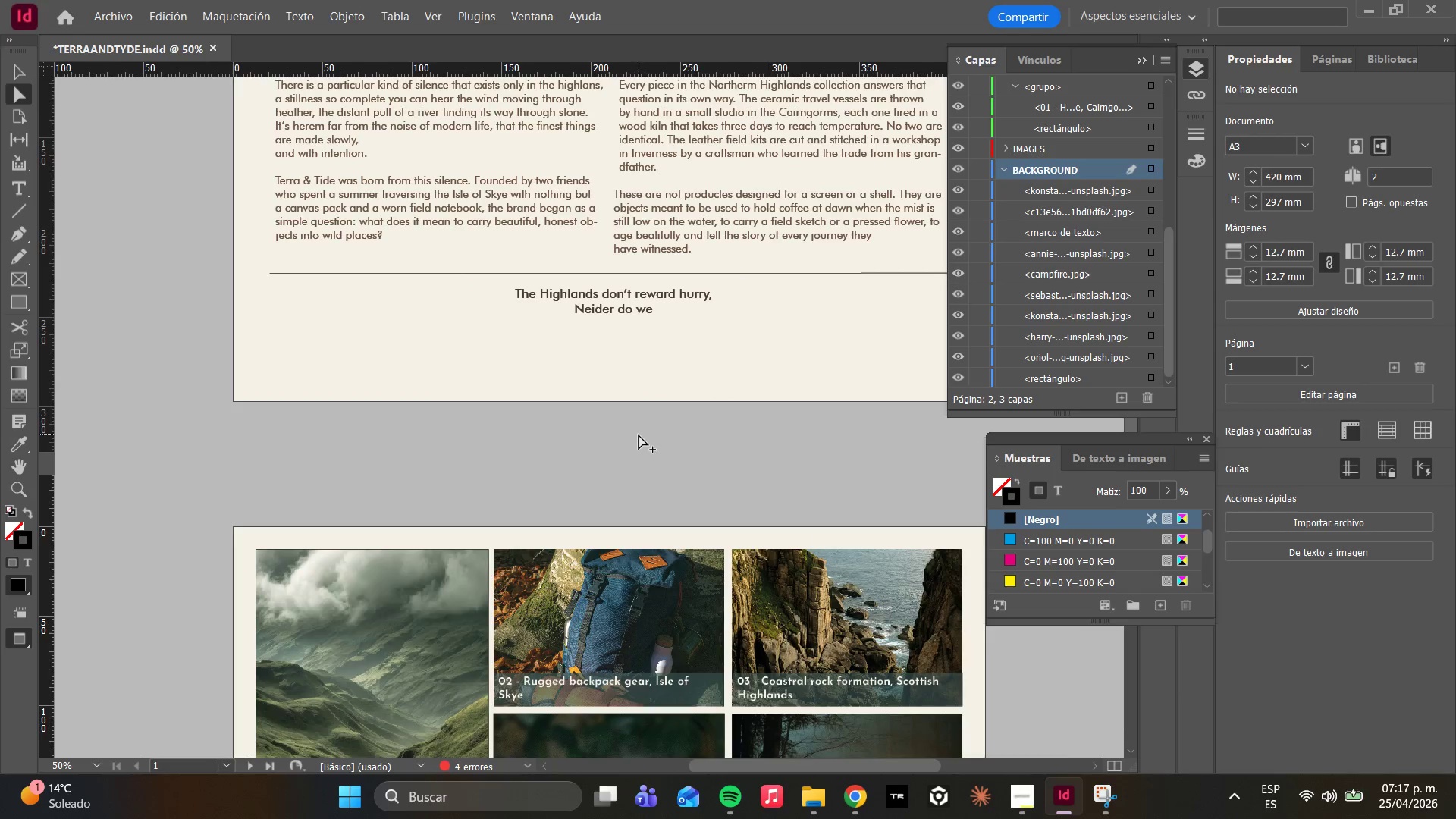 
scroll: coordinate [639, 435], scroll_direction: down, amount: 1.0
 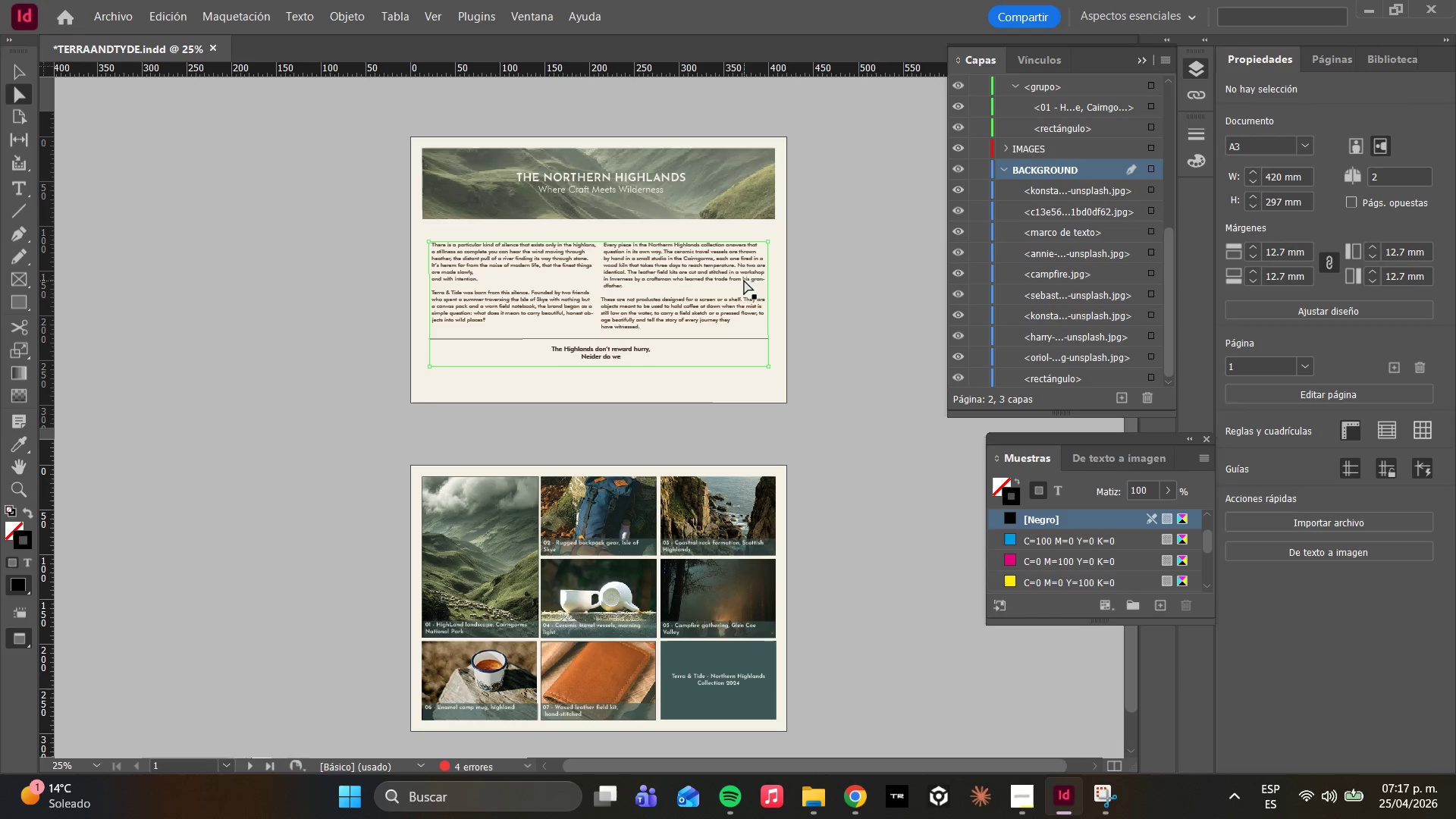 
hold_key(key=AltLeft, duration=0.53)
 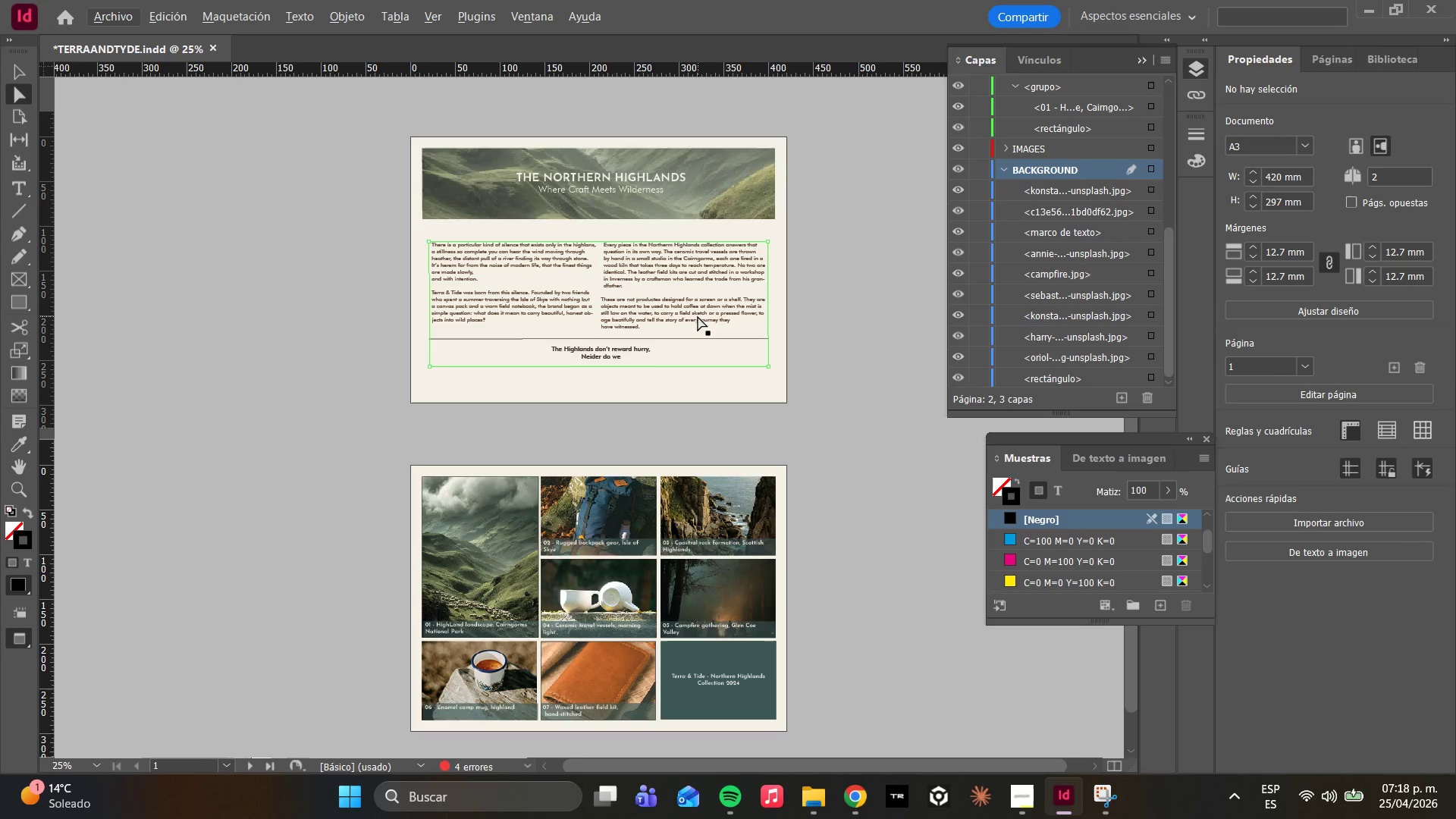 
scroll: coordinate [749, 275], scroll_direction: up, amount: 3.0
 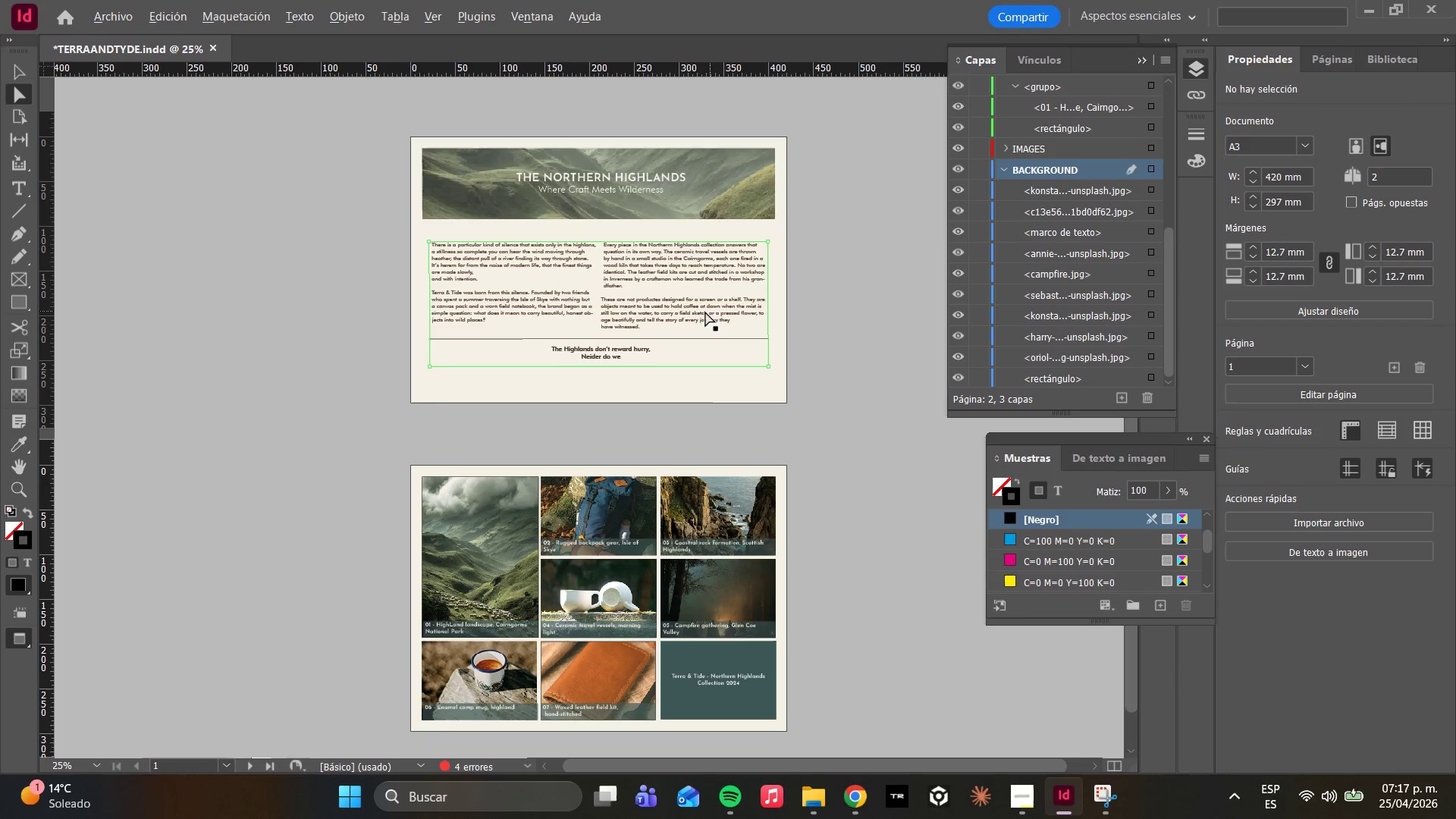 
wait(16.0)
 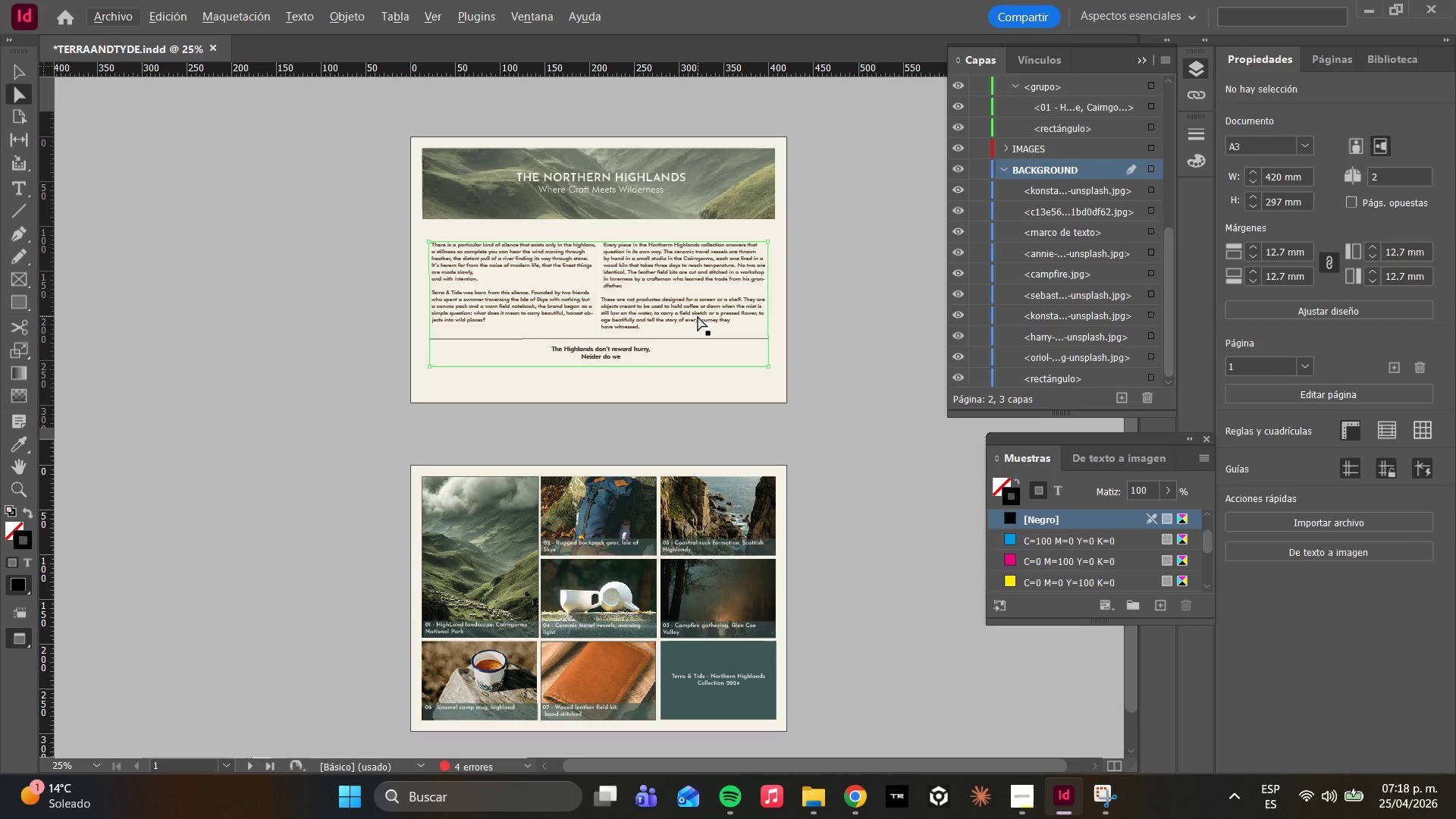 
scroll: coordinate [393, 250], scroll_direction: up, amount: 4.0
 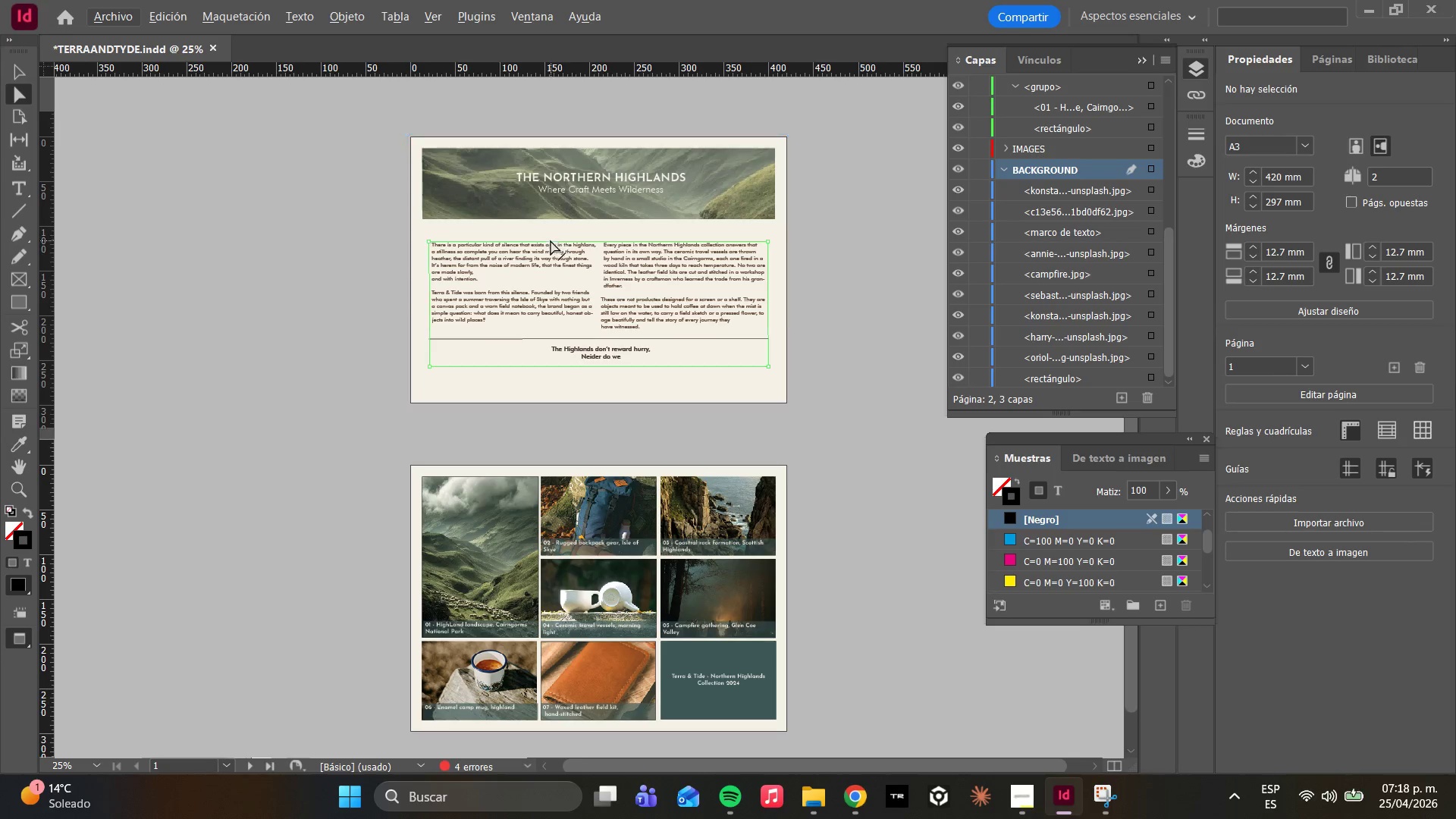 
hold_key(key=AltLeft, duration=0.53)
scroll: coordinate [548, 284], scroll_direction: up, amount: 2.0
 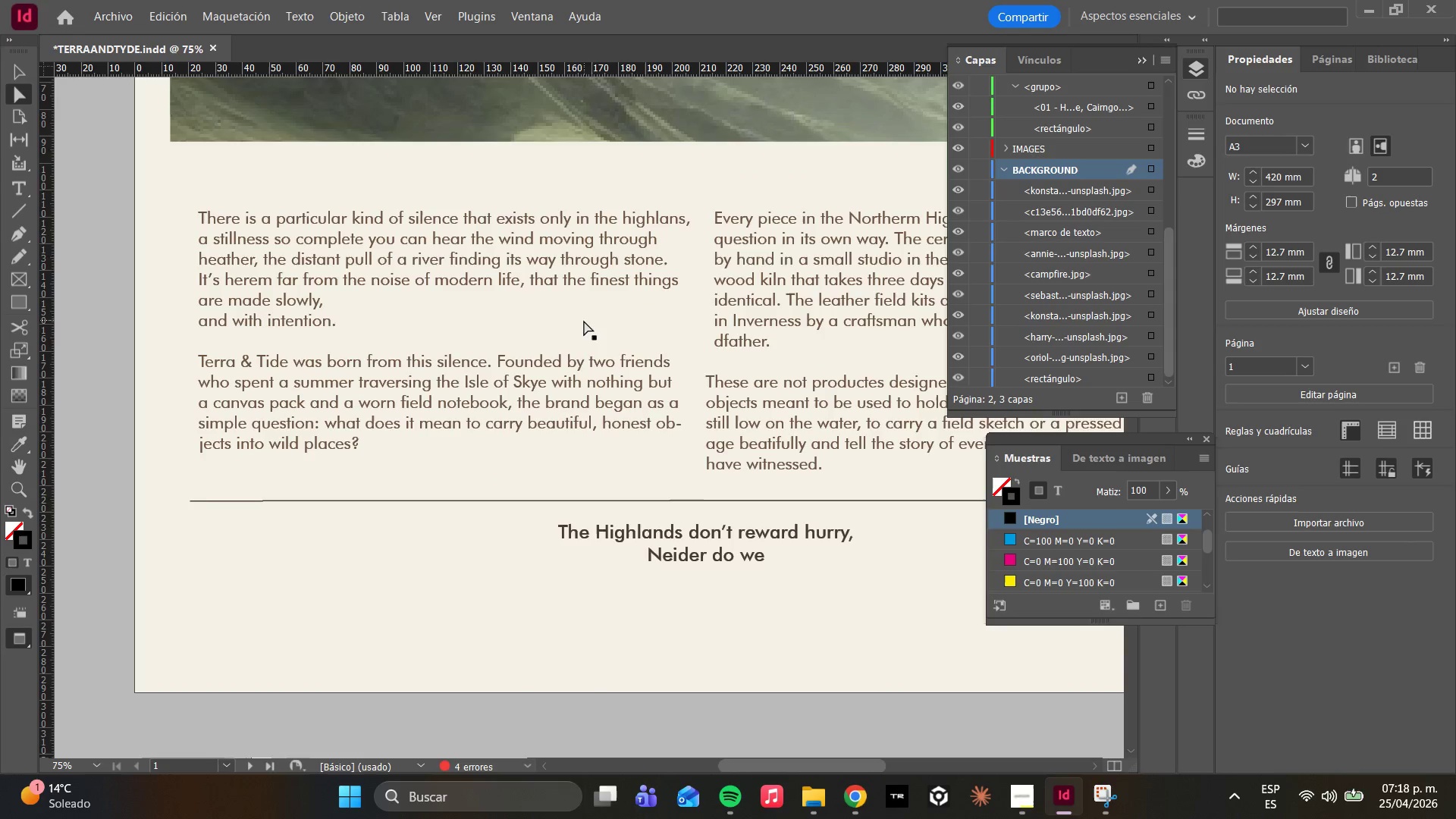 
hold_key(key=AltLeft, duration=0.61)
 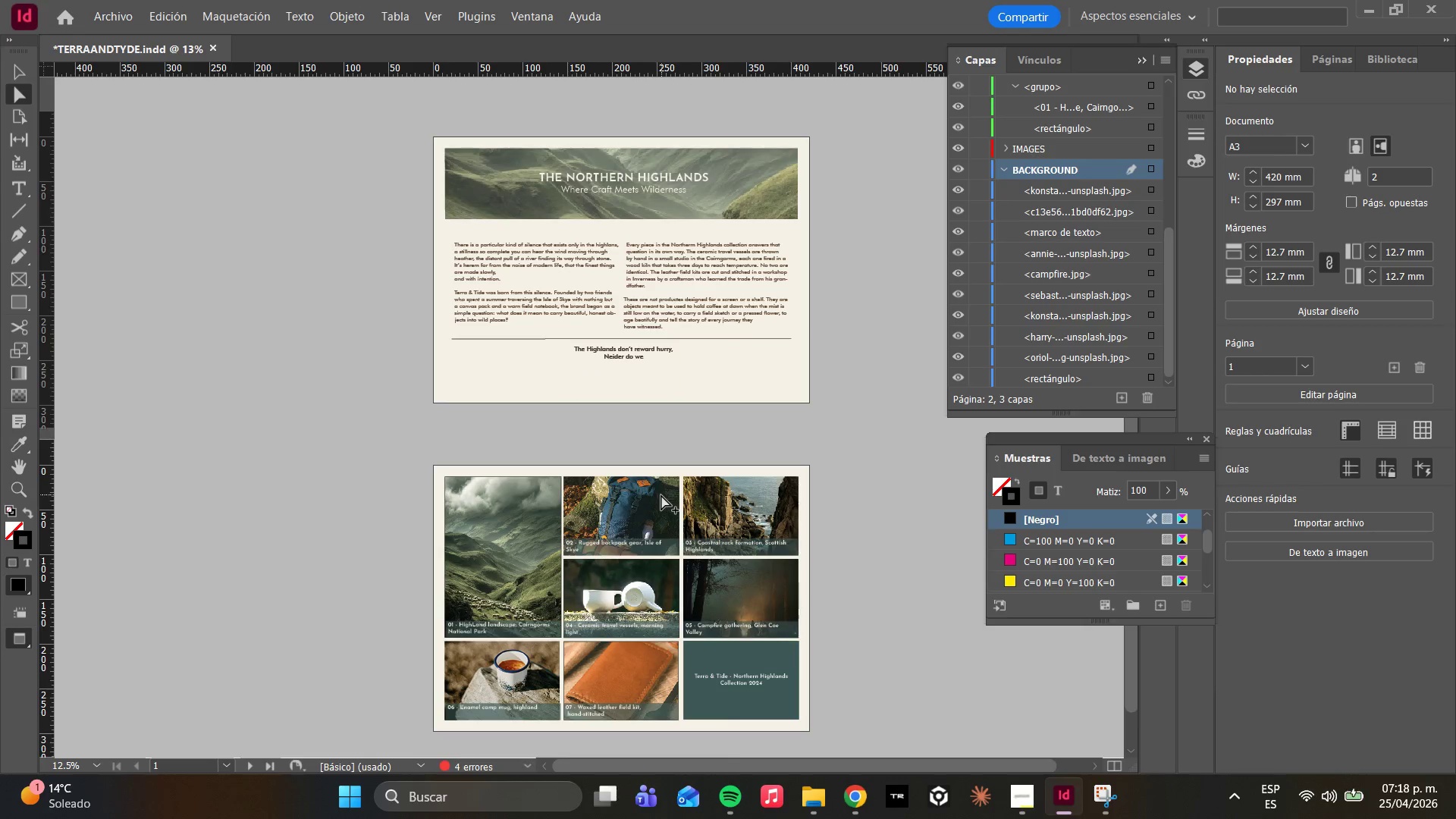 
scroll: coordinate [579, 342], scroll_direction: up, amount: 5.0
 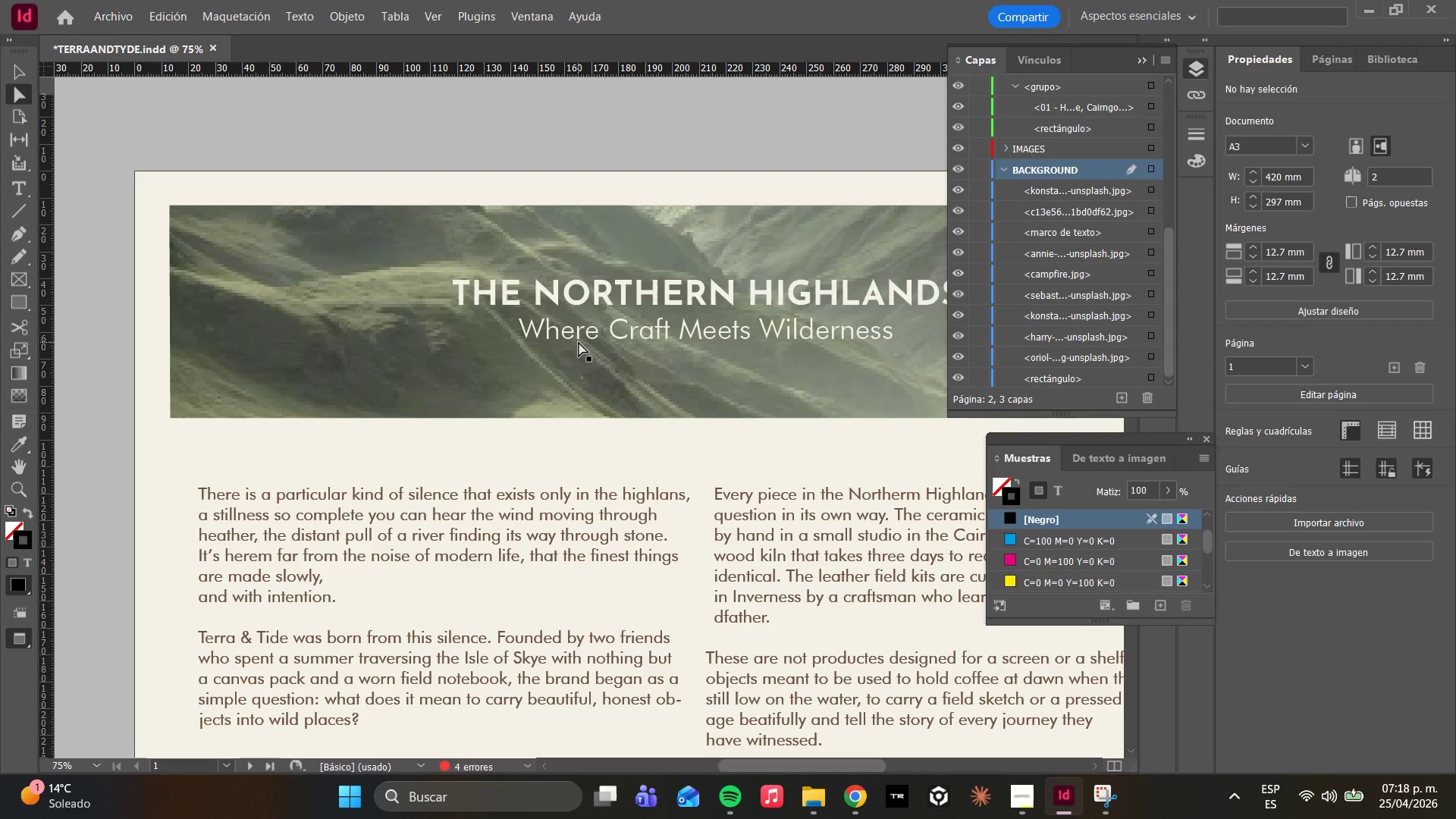 
scroll: coordinate [579, 342], scroll_direction: down, amount: 3.0
 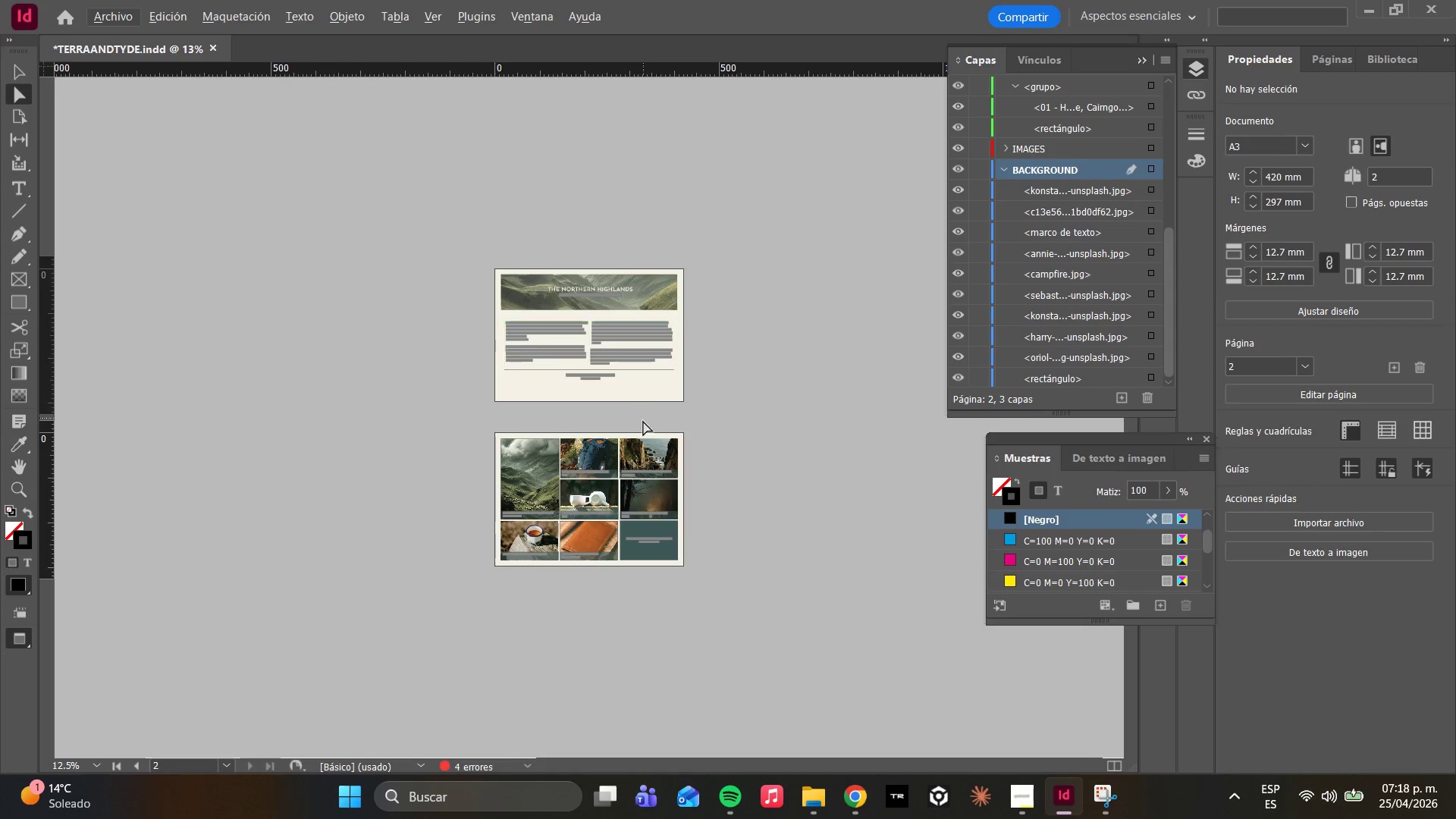 
hold_key(key=AltLeft, duration=0.42)
scroll: coordinate [661, 495], scroll_direction: up, amount: 1.0
 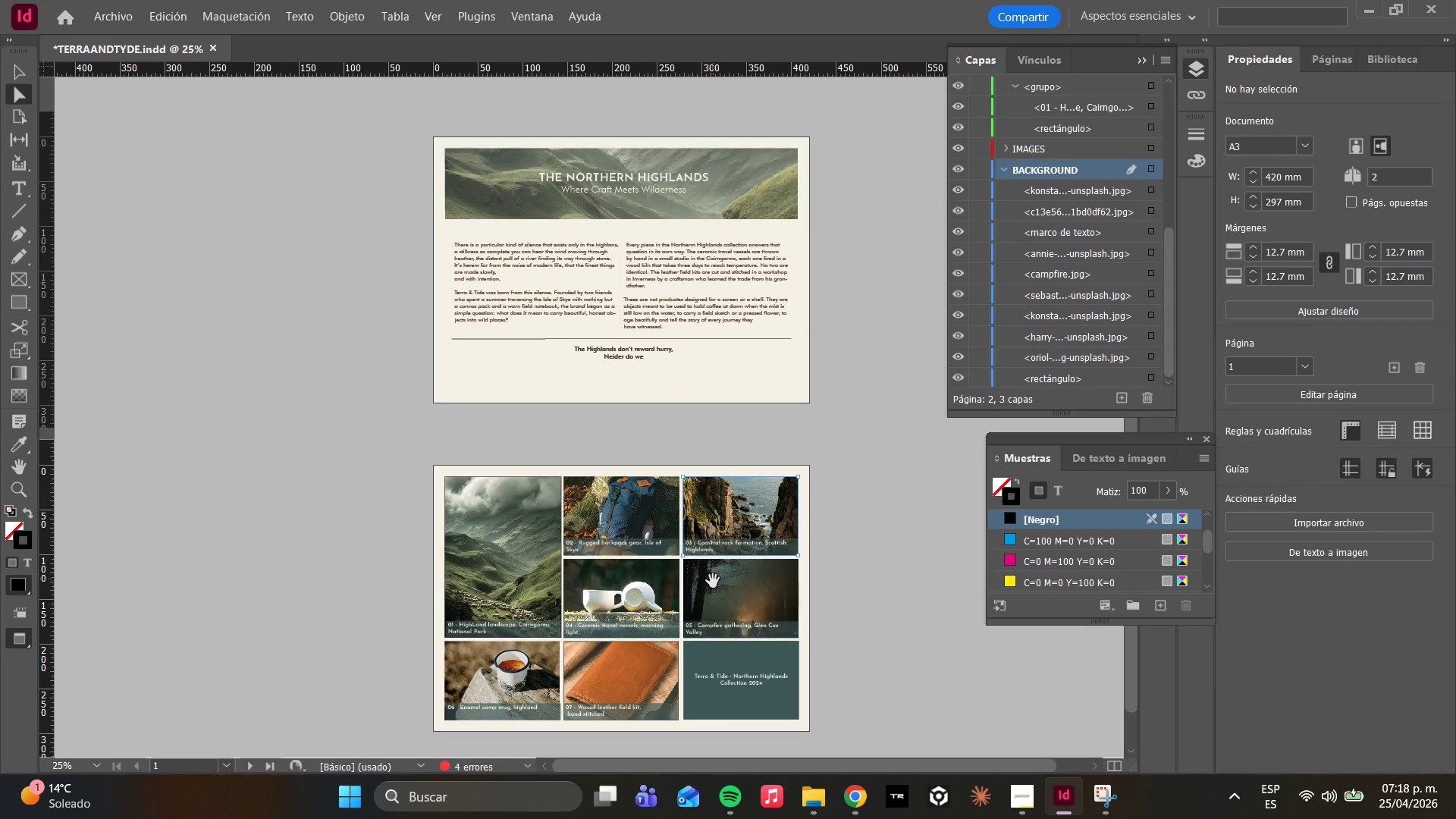 
hold_key(key=AltLeft, duration=2.48)
scroll: coordinate [707, 604], scroll_direction: up, amount: 1.0
 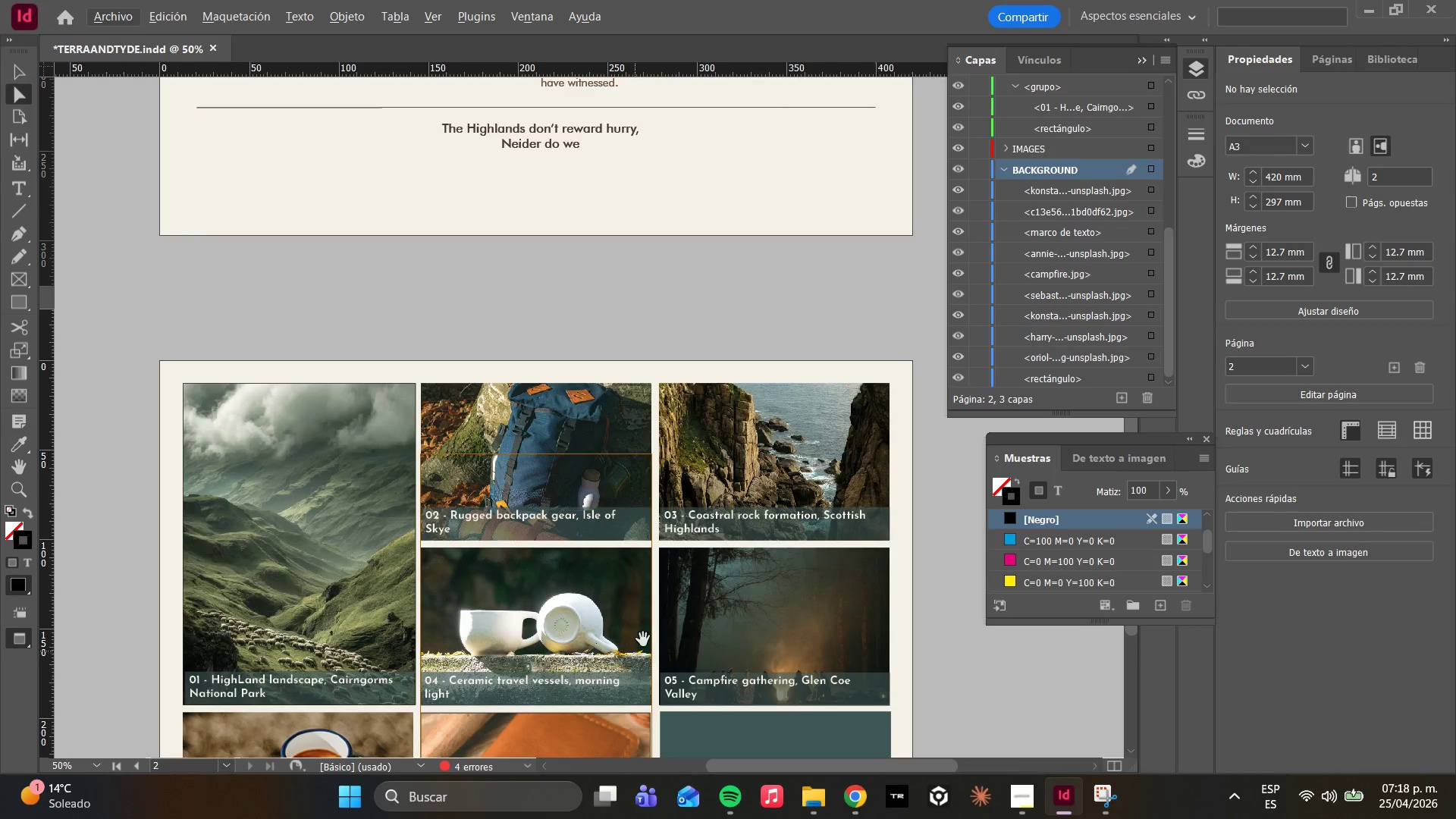 
scroll: coordinate [621, 516], scroll_direction: down, amount: 6.0
 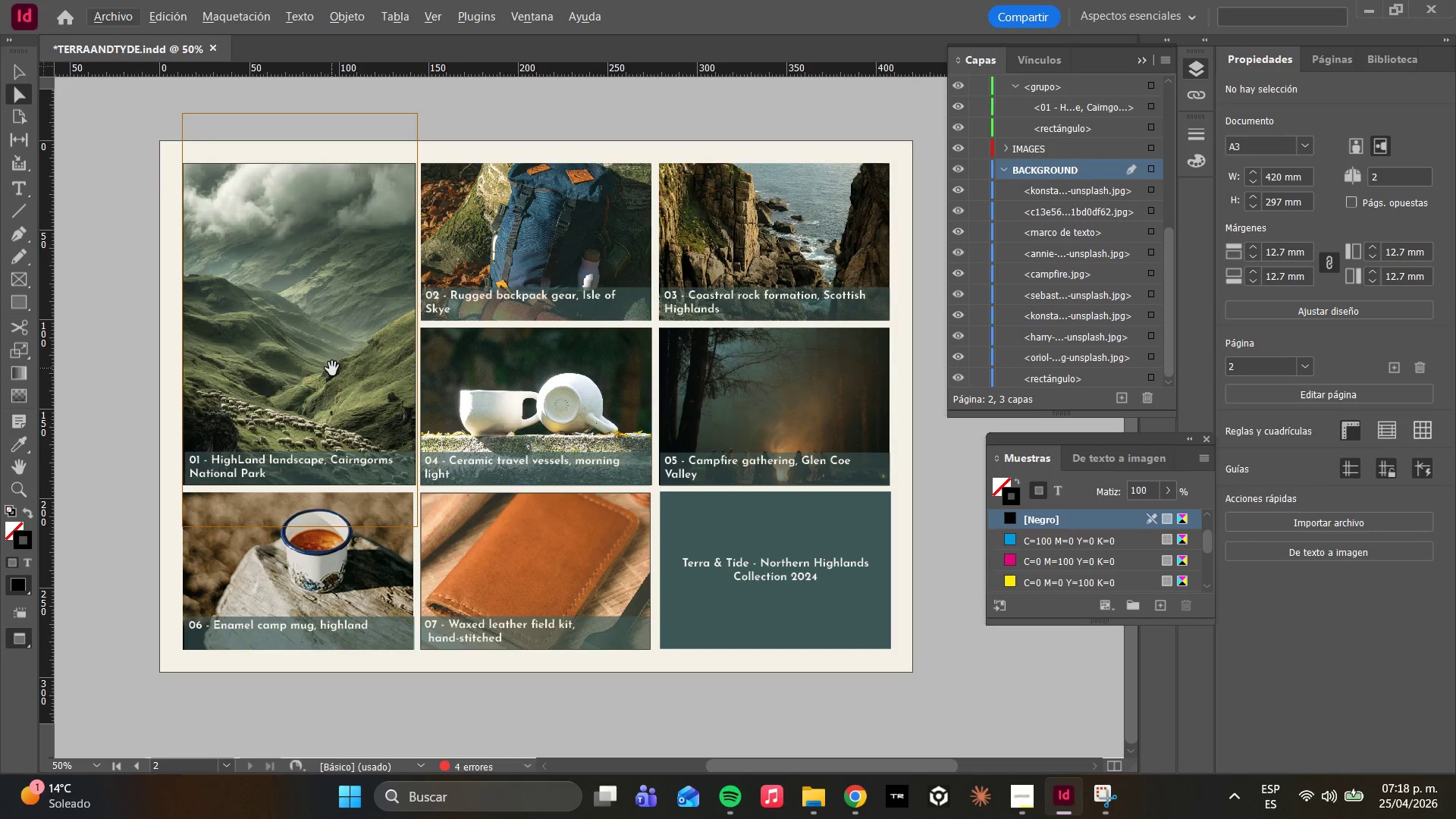 
hold_key(key=AltLeft, duration=1.25)
 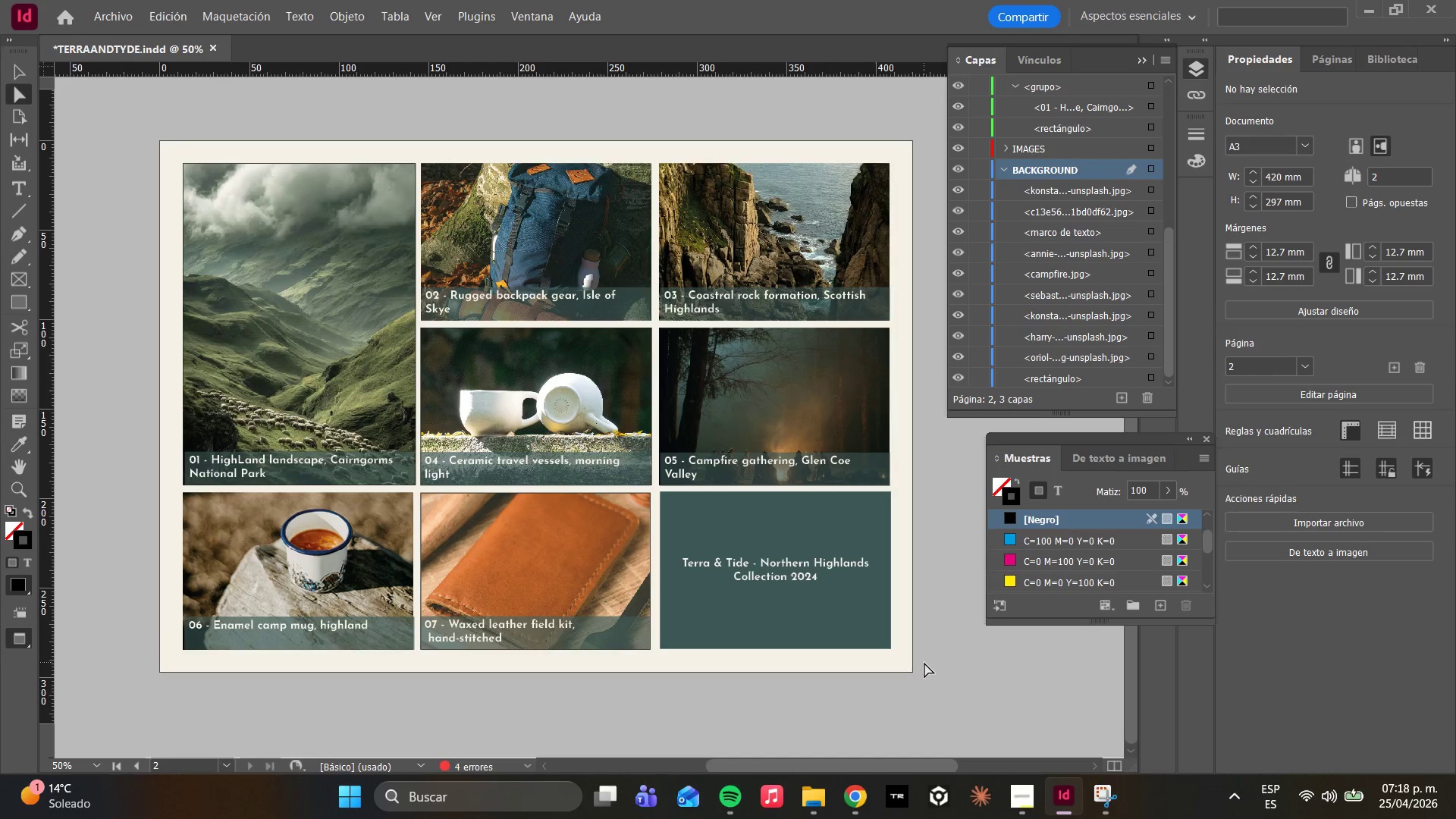 
wait(10.14)
 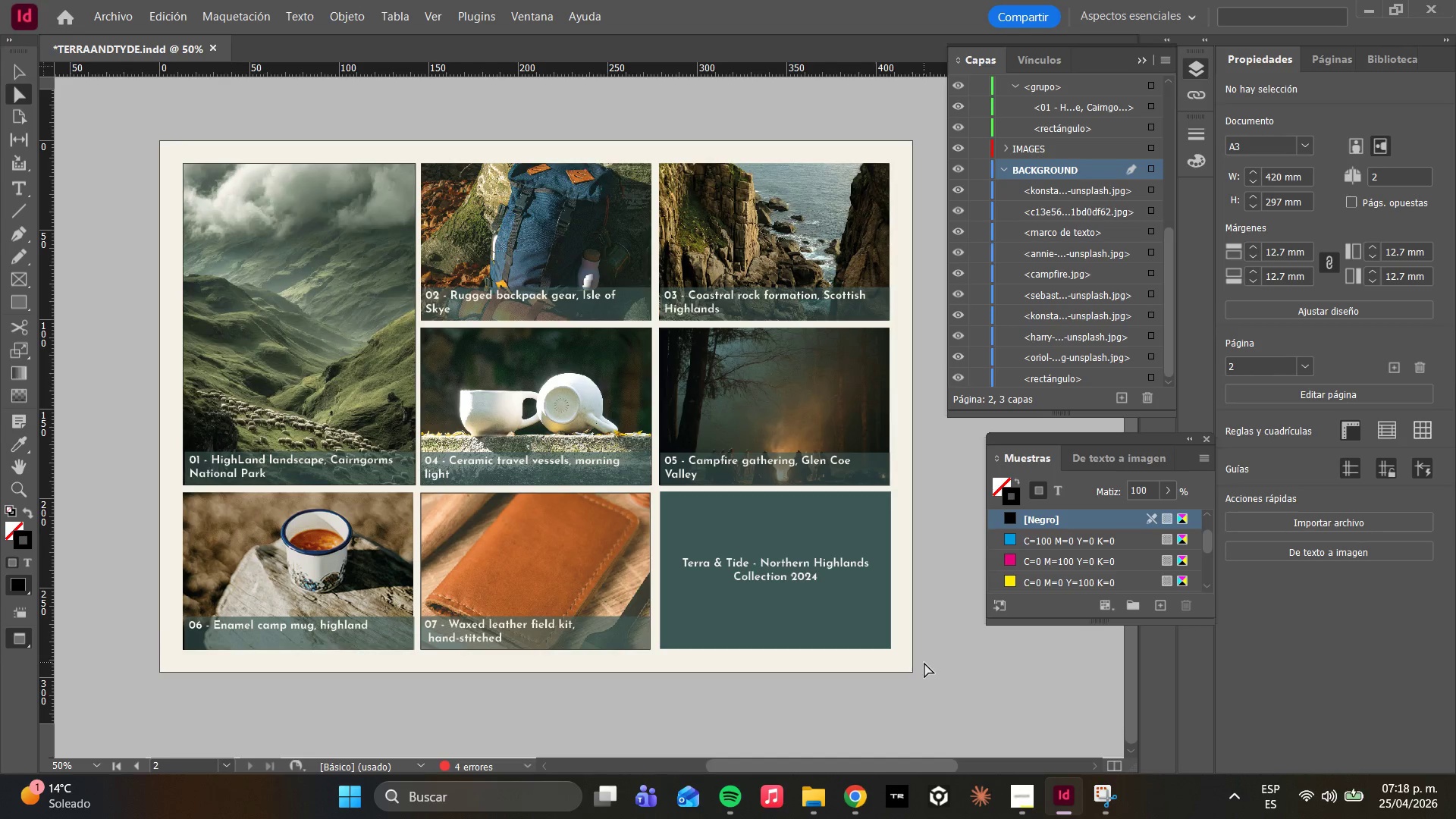 
scroll: coordinate [339, 420], scroll_direction: up, amount: 14.0
 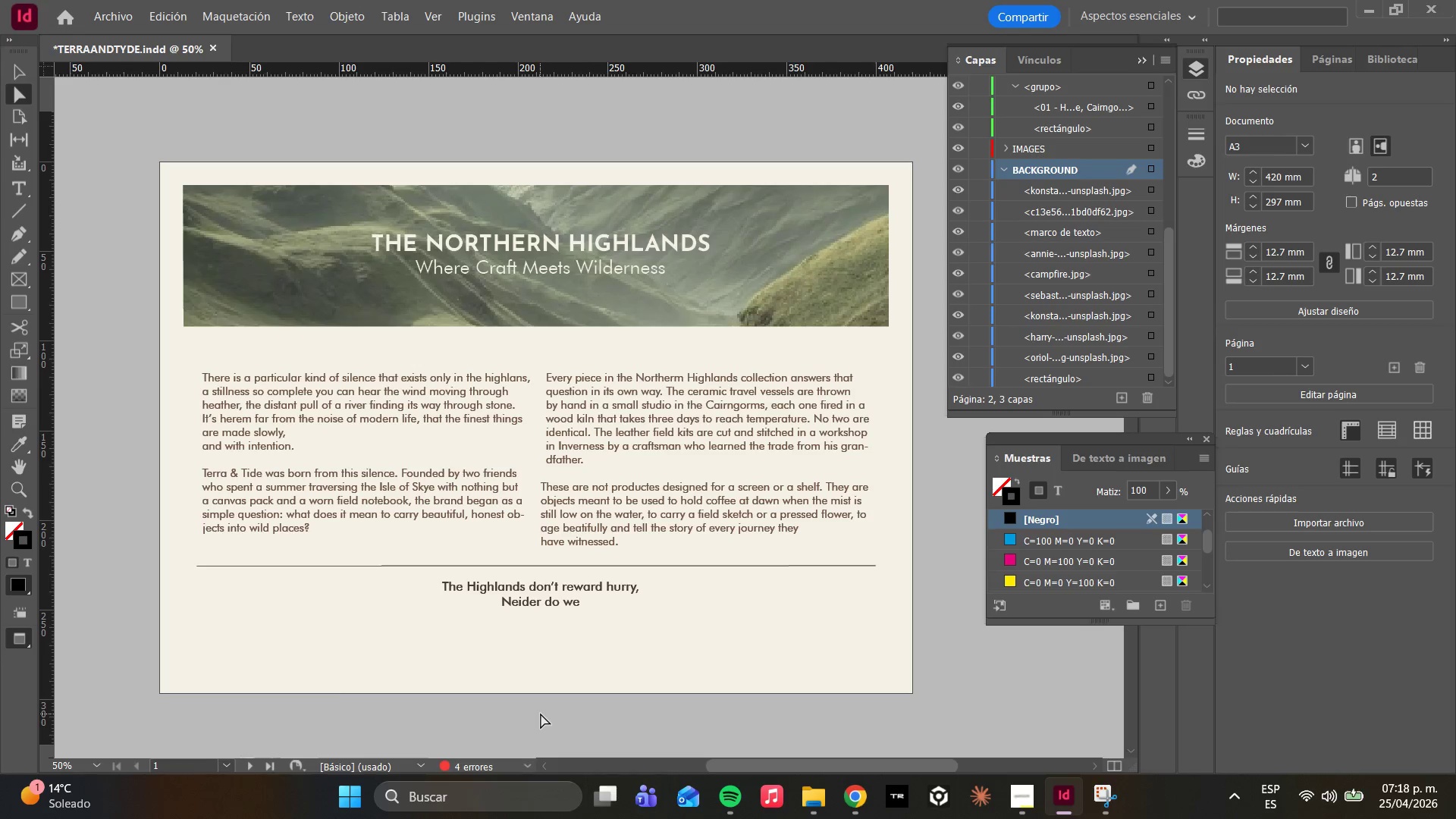 
wait(25.52)
 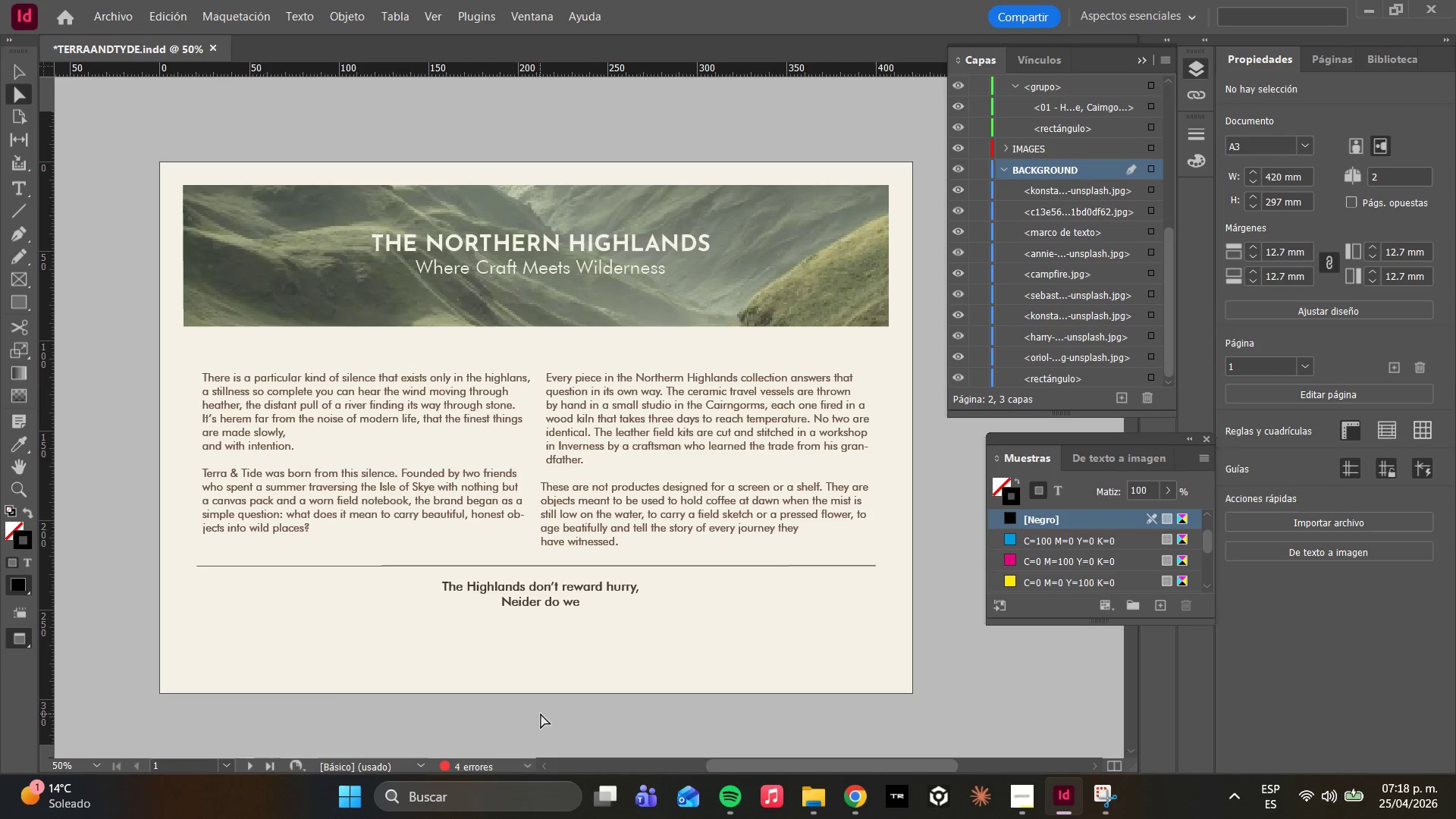 
scroll: coordinate [680, 500], scroll_direction: down, amount: 13.0
 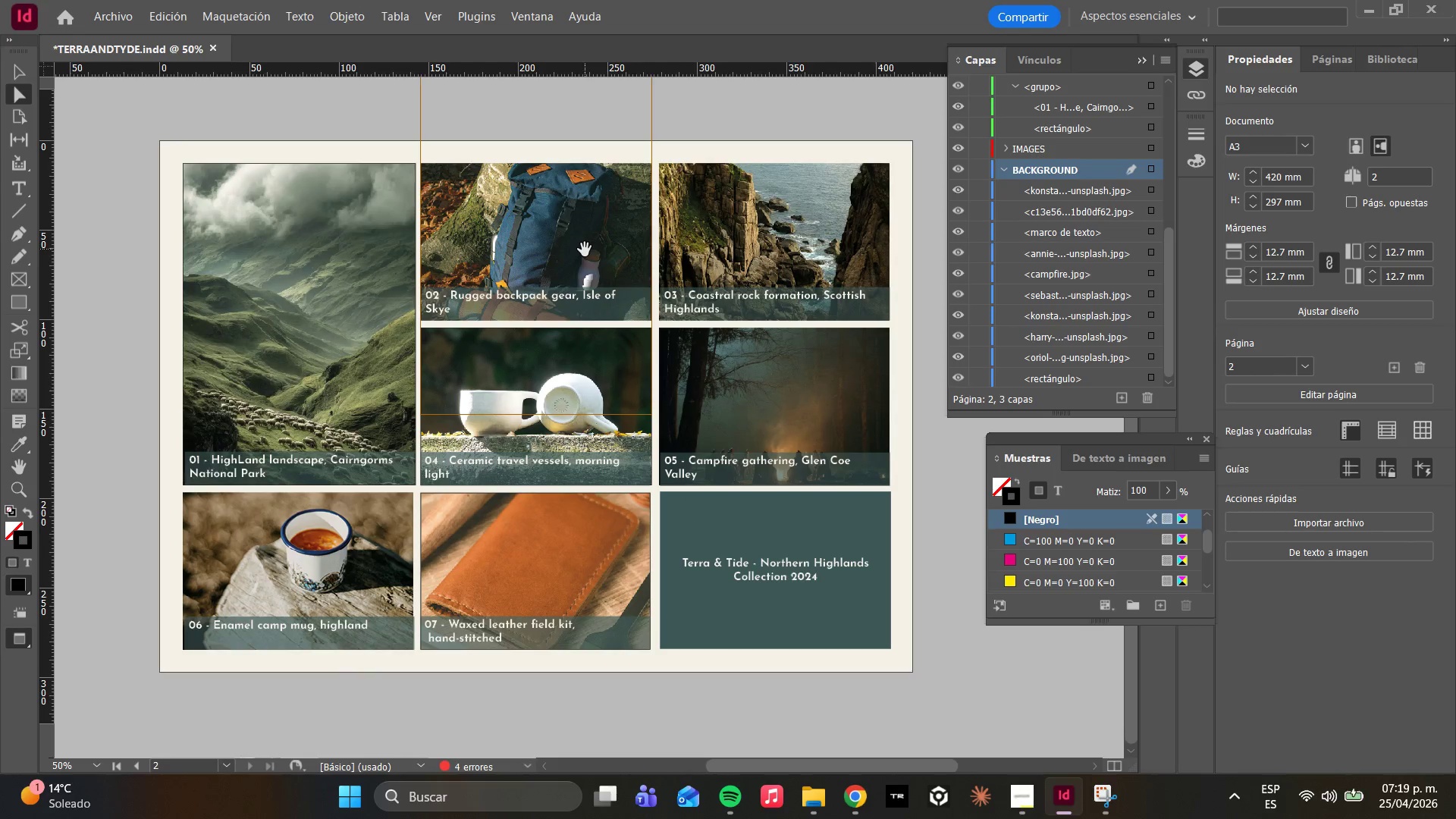 
wait(17.76)
 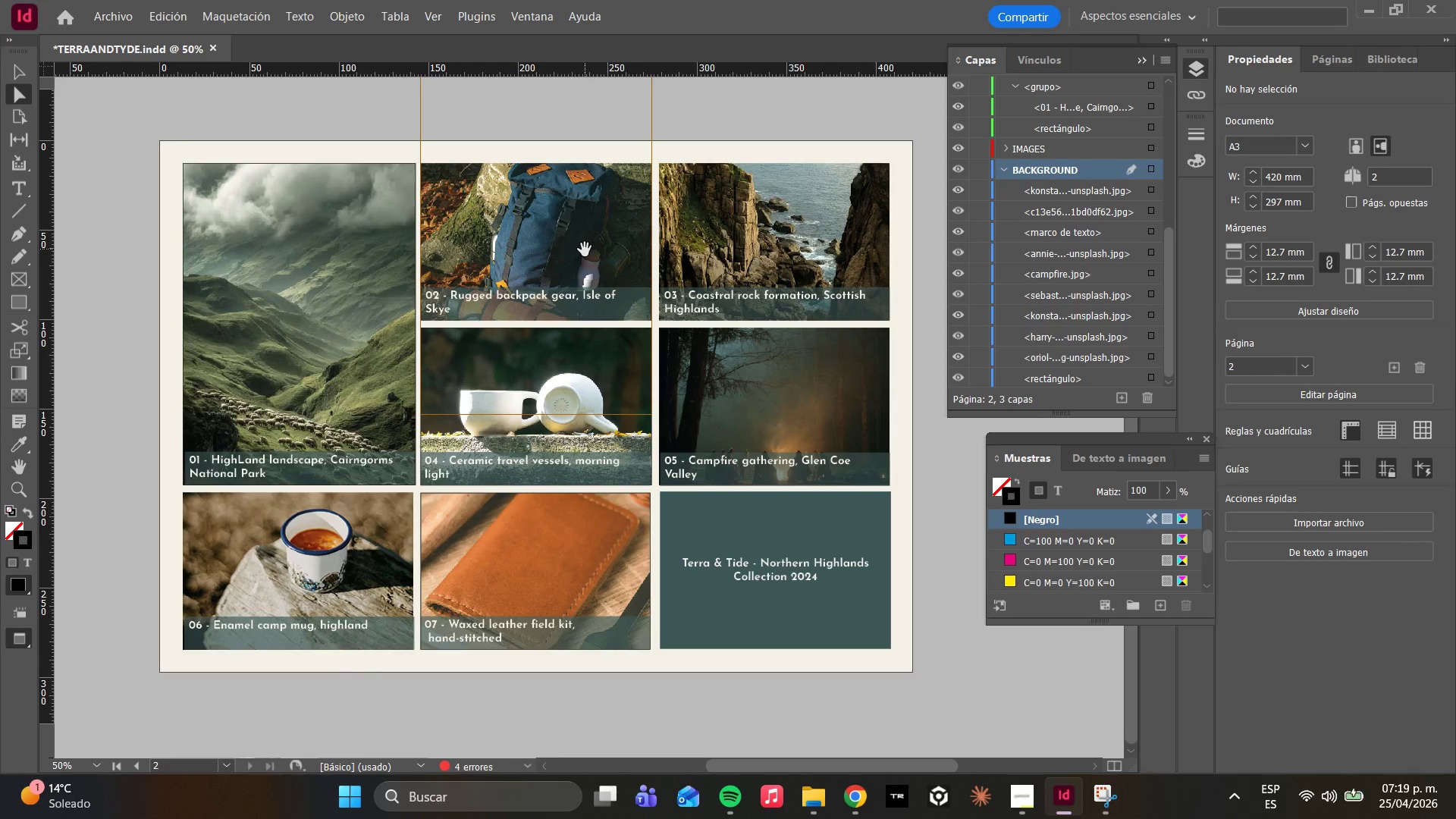 
scroll: coordinate [463, 363], scroll_direction: up, amount: 11.0
 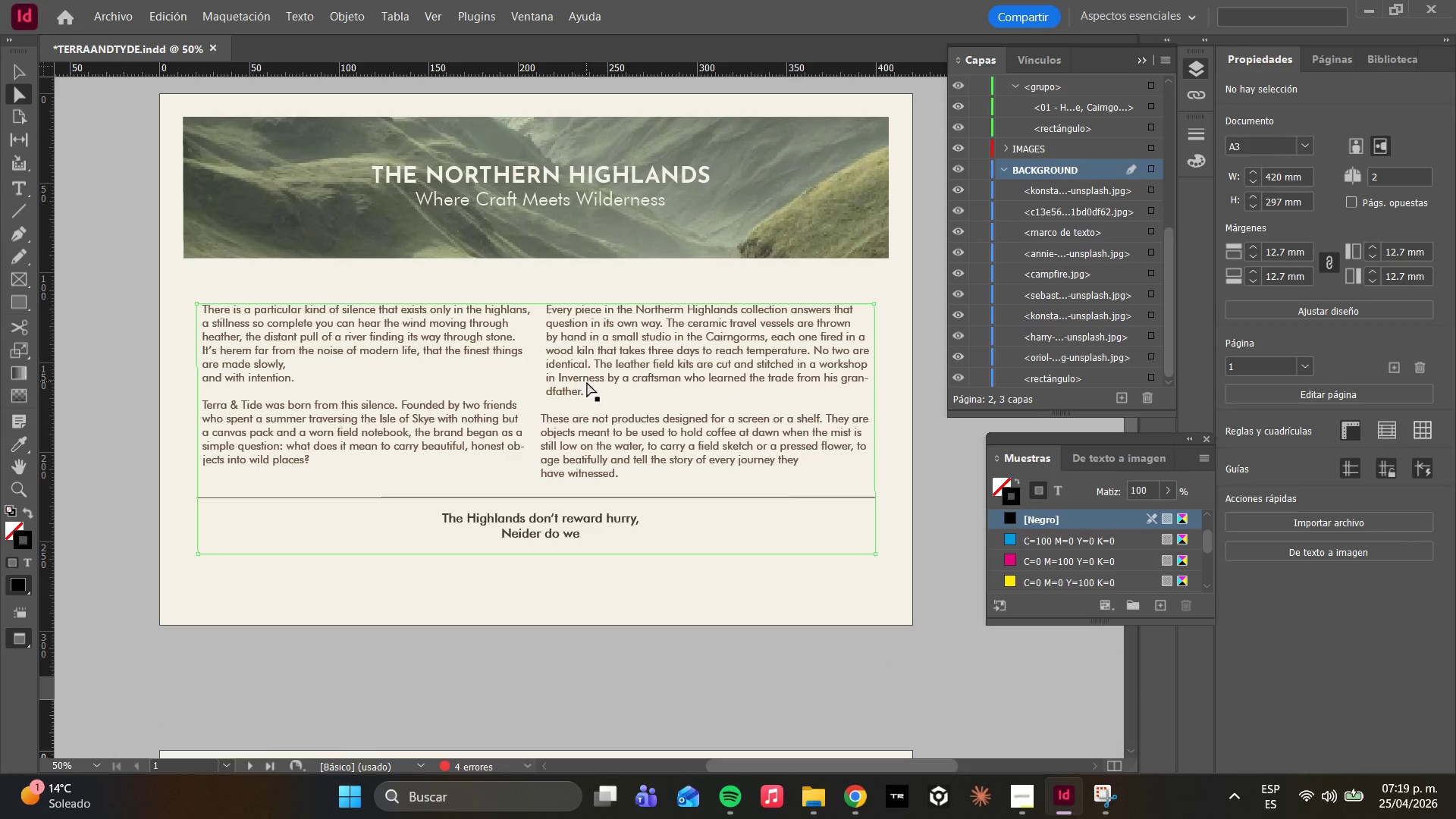 
left_click([610, 448])
 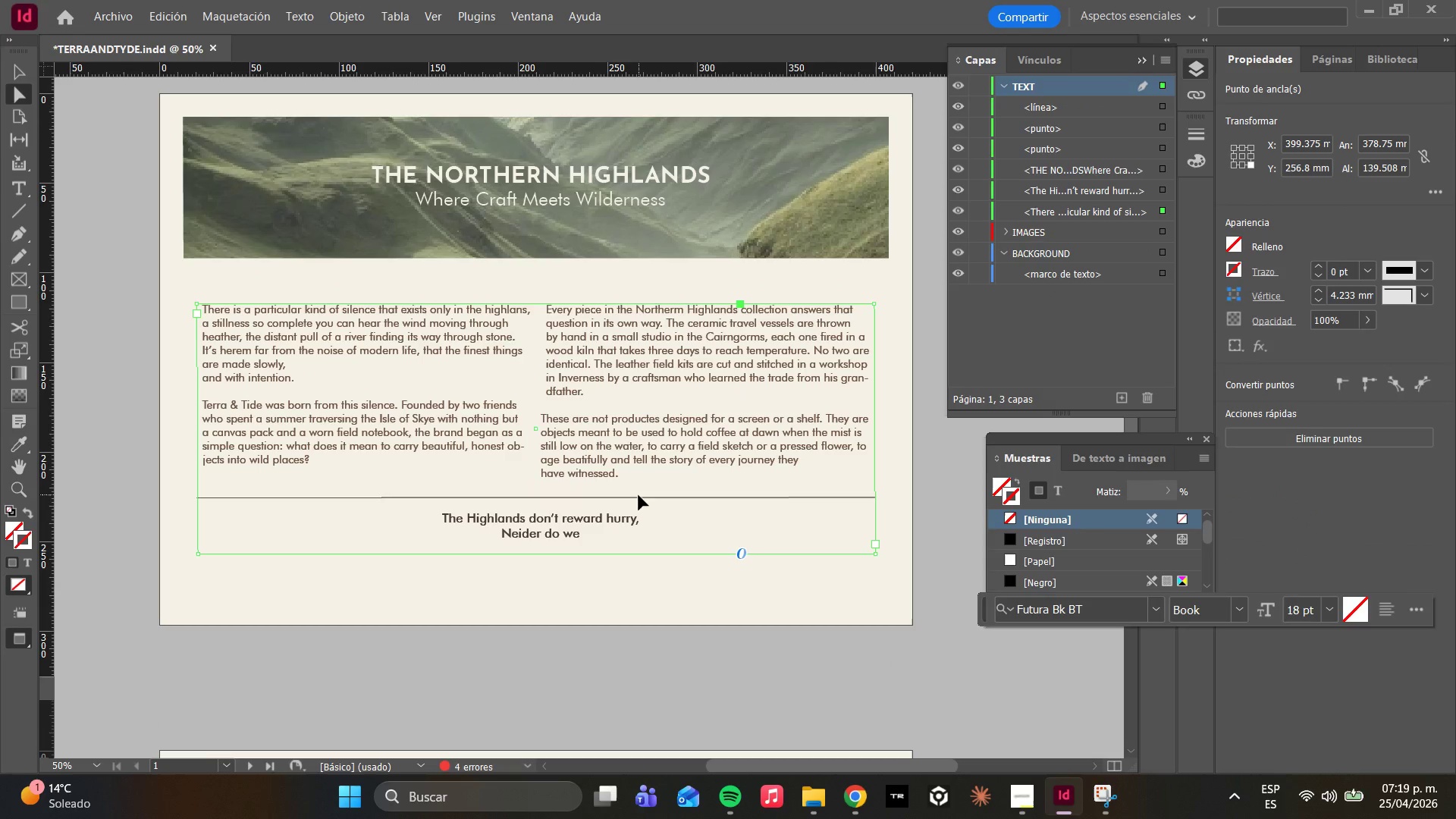 
left_click([639, 495])
 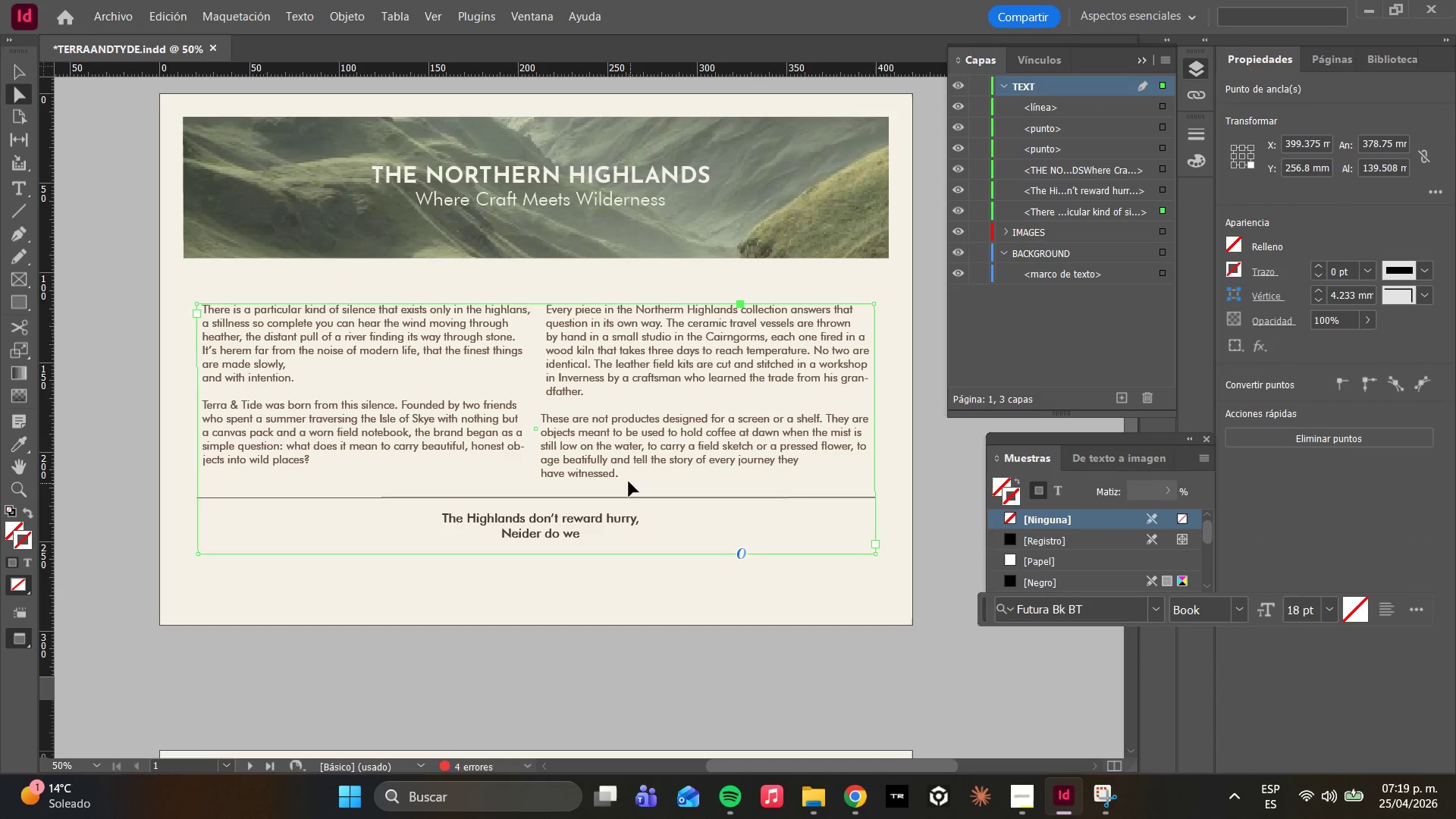 
triple_click([629, 482])
 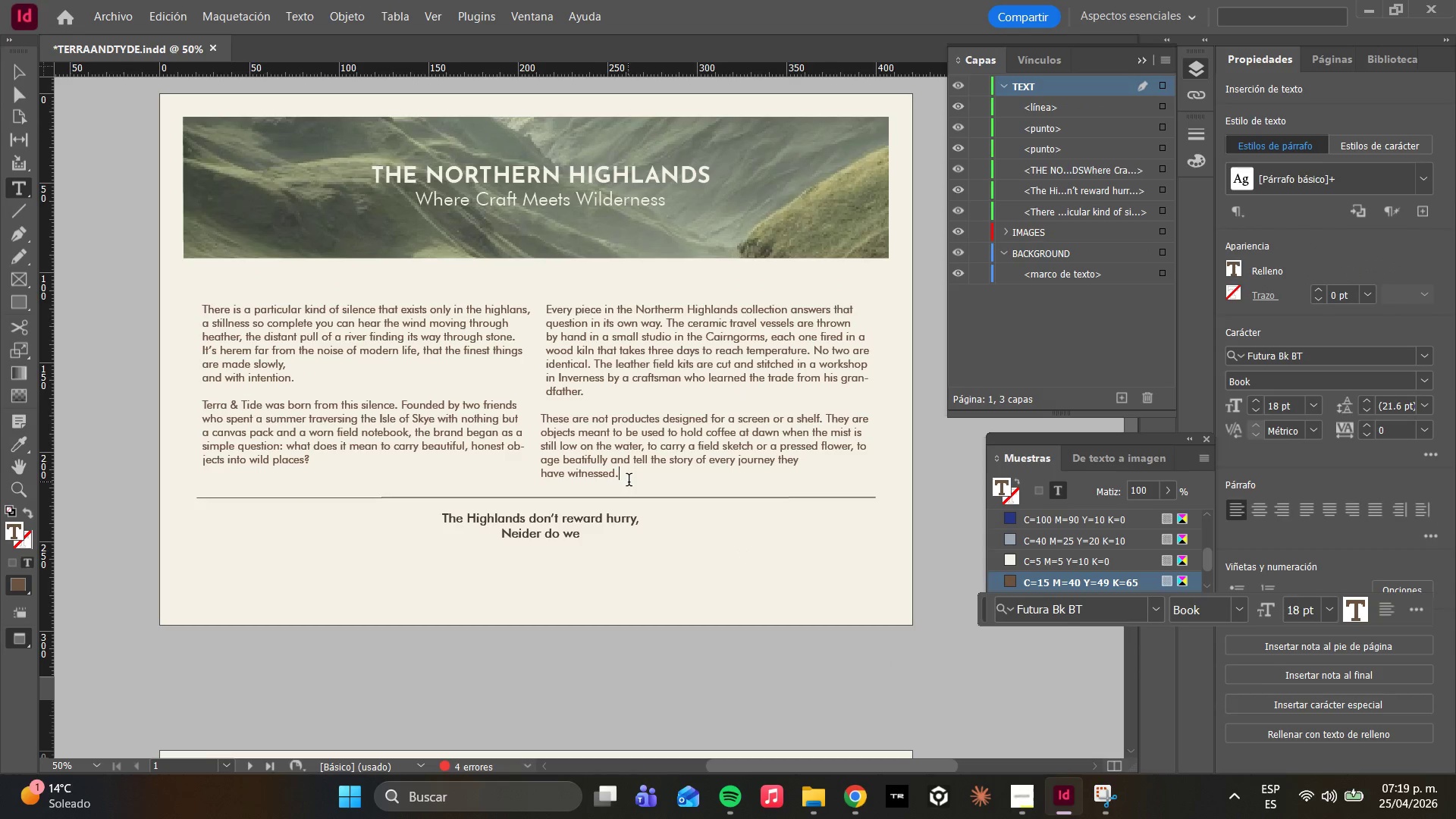 
left_click([629, 482])
 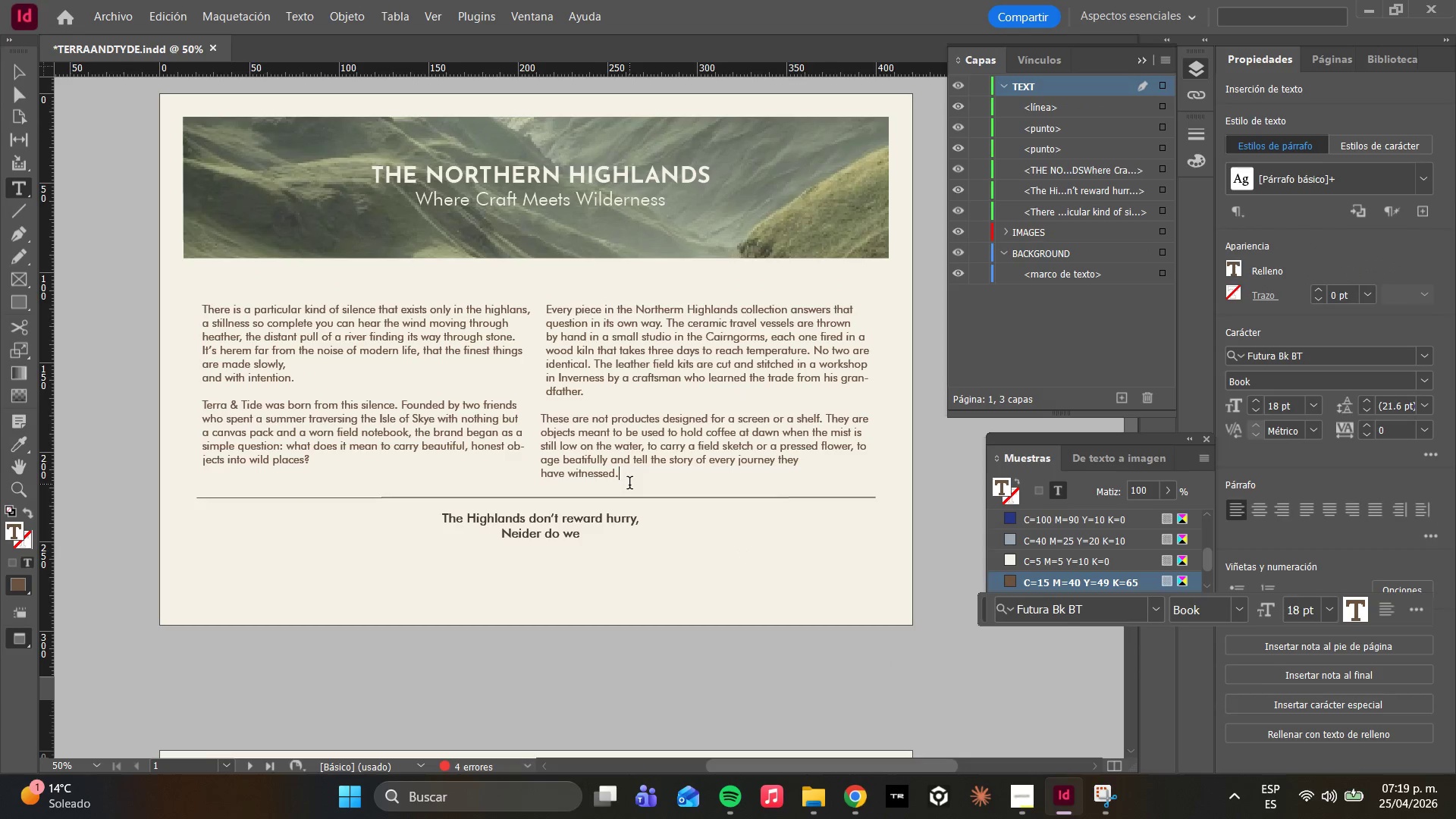 
key(Enter)
 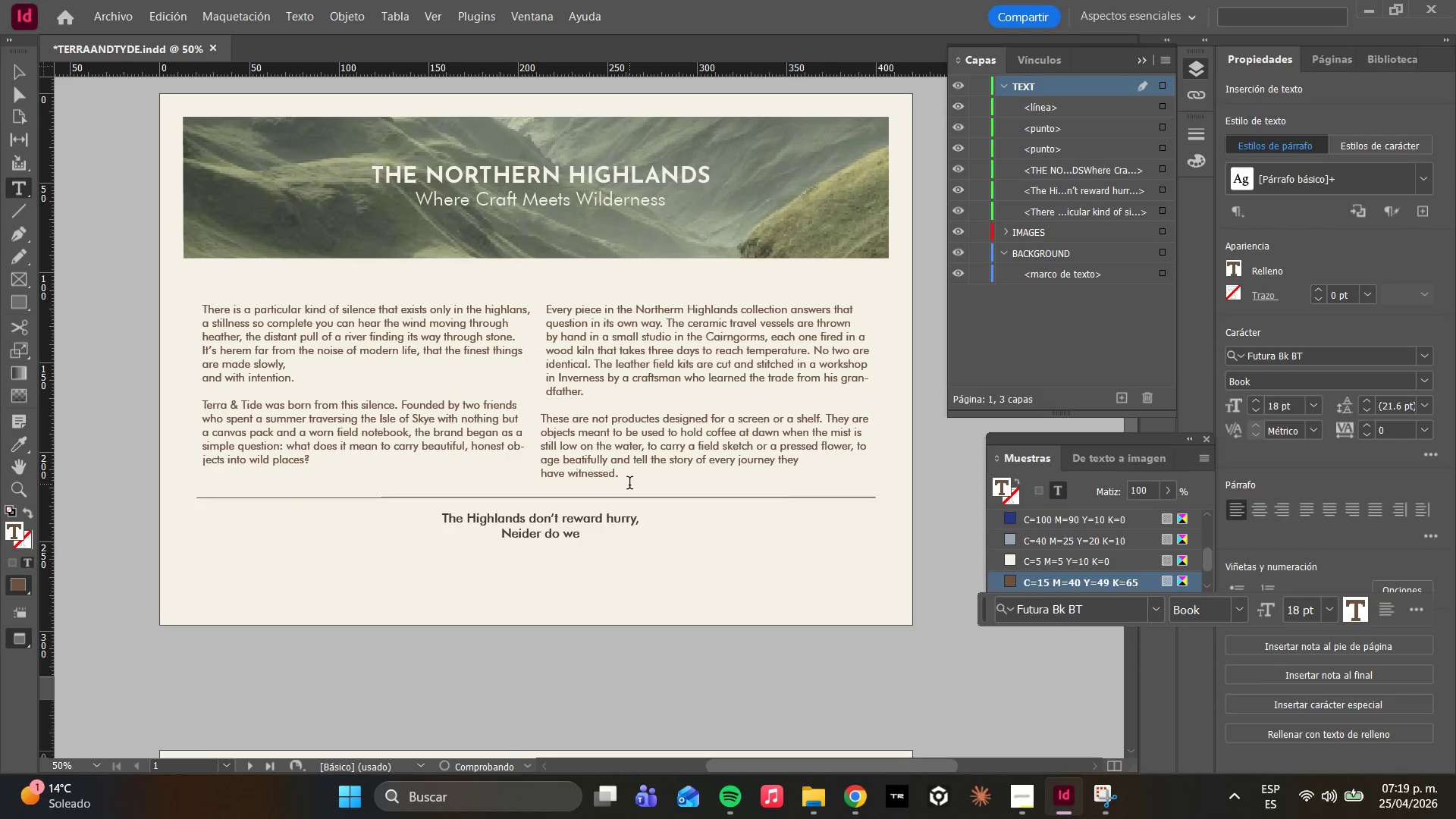 
key(Enter)
 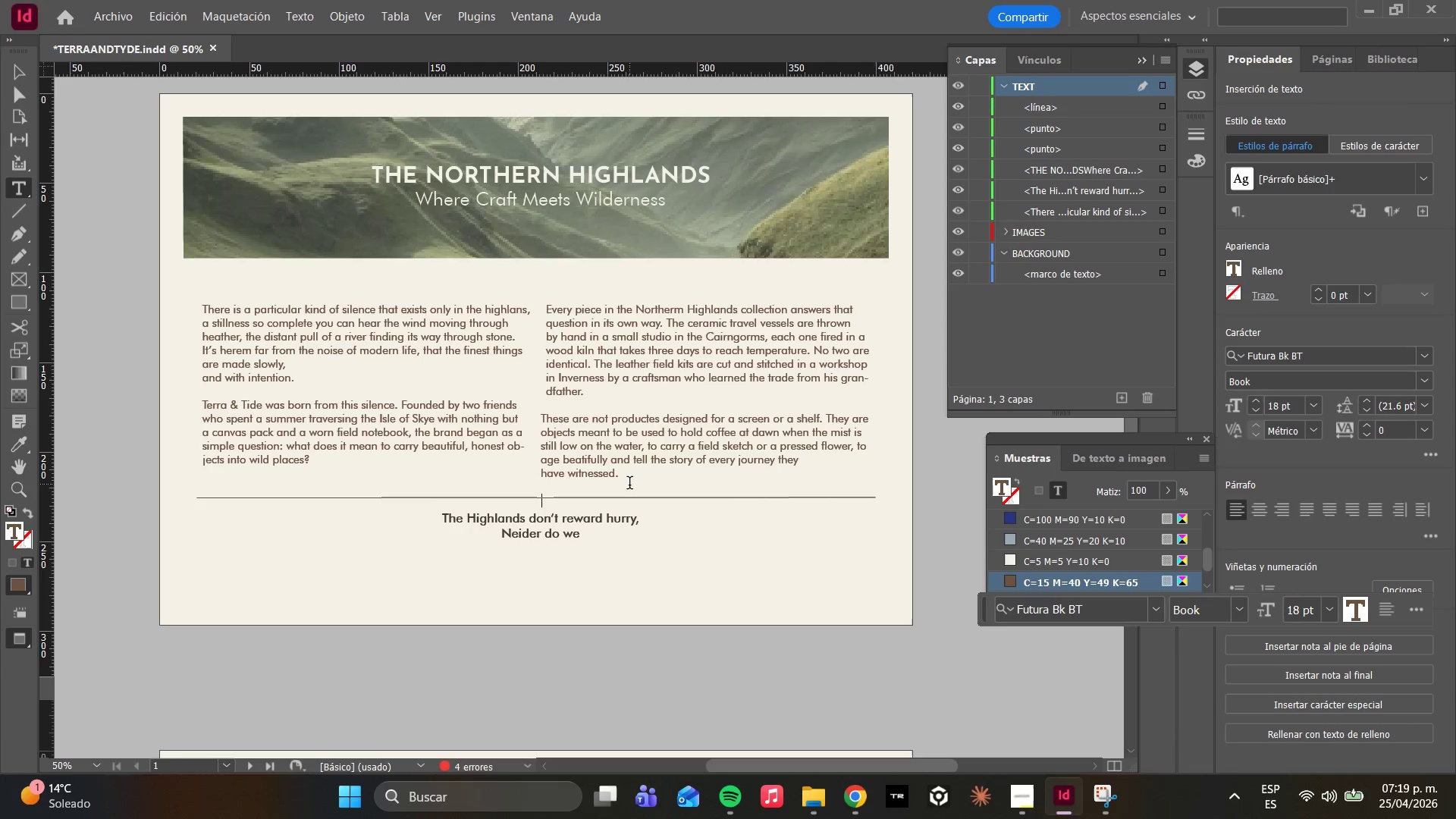 
key(Escape)
 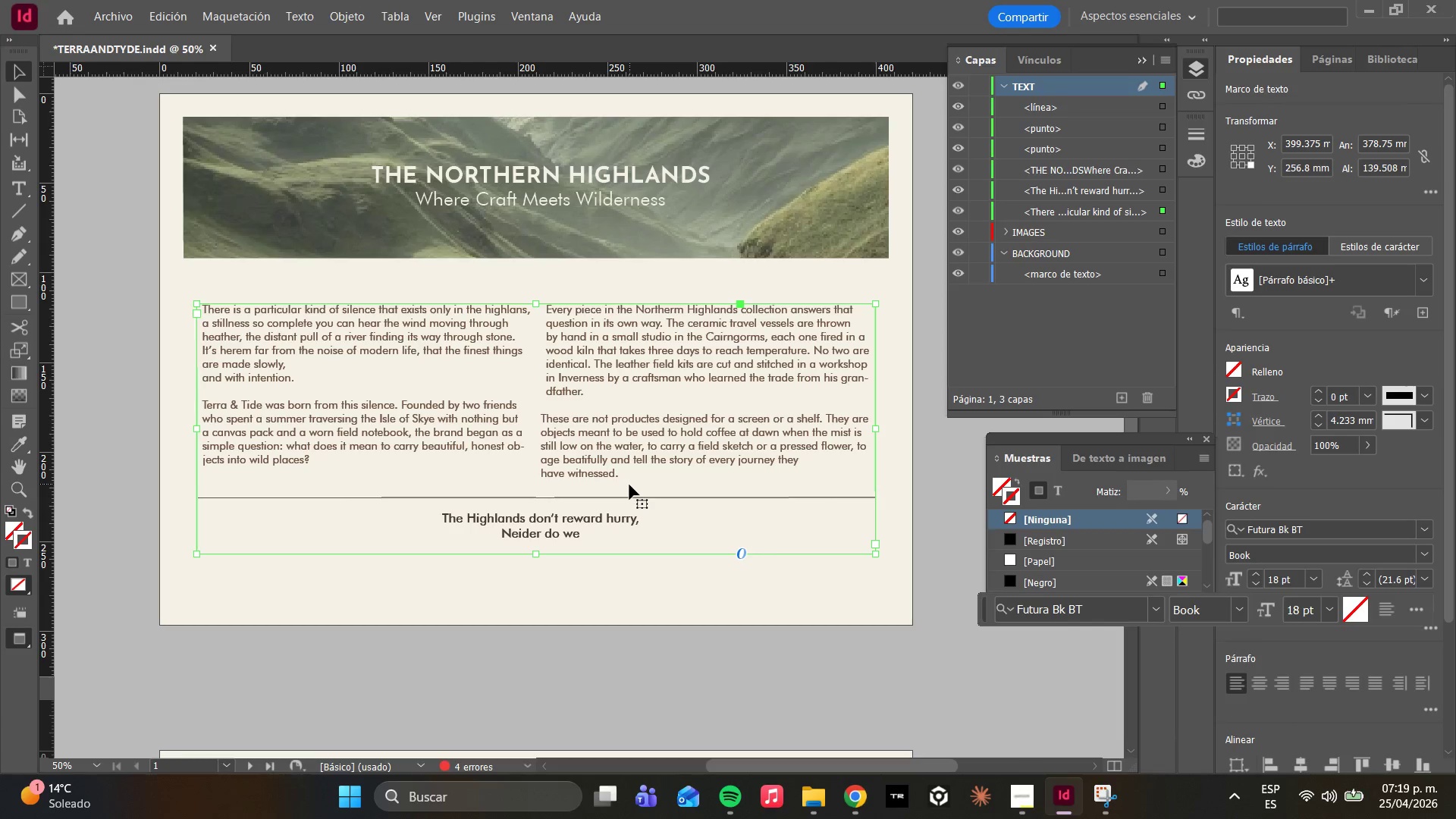 
wait(13.0)
 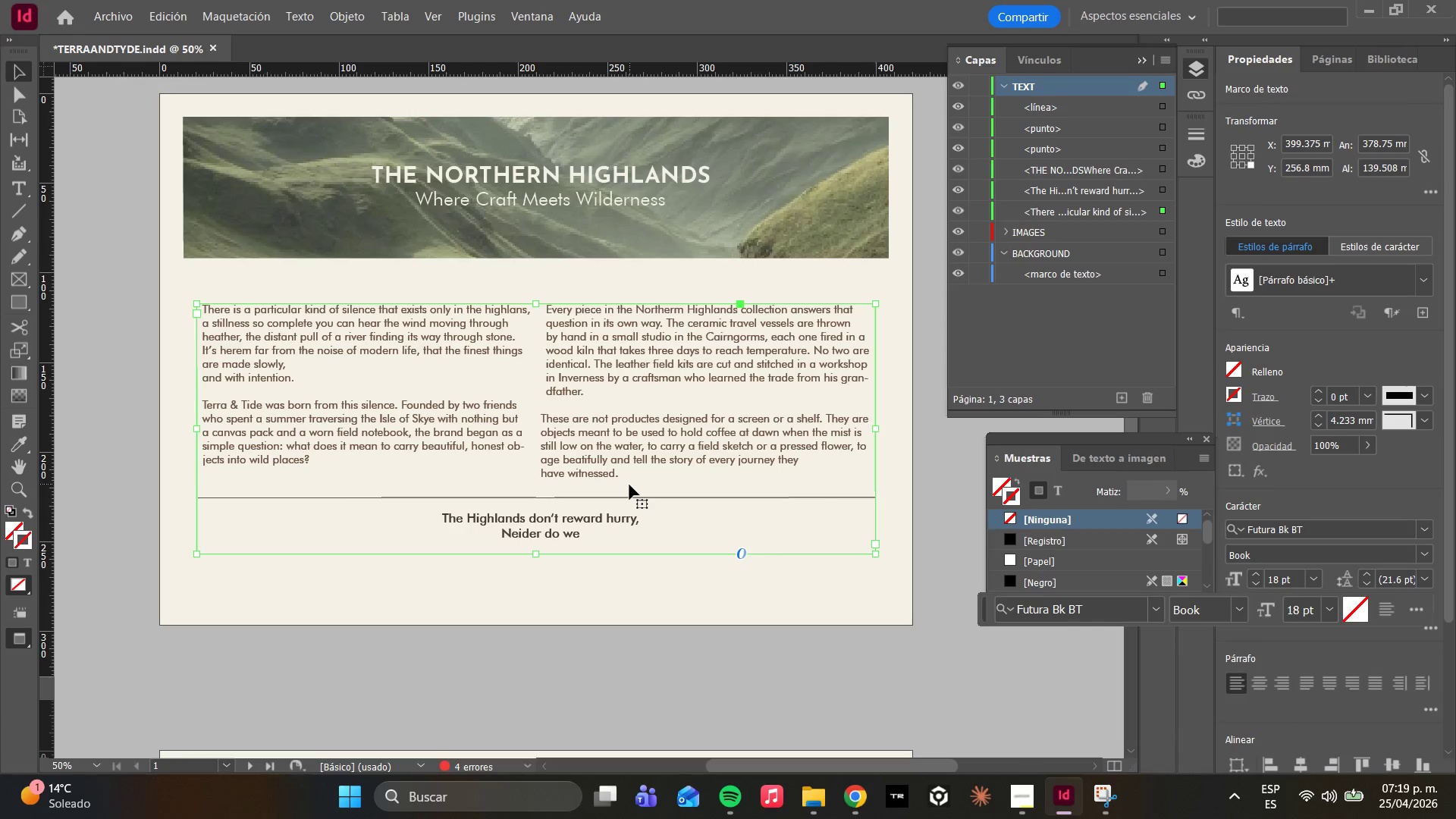 
scroll: coordinate [629, 565], scroll_direction: down, amount: 10.0
 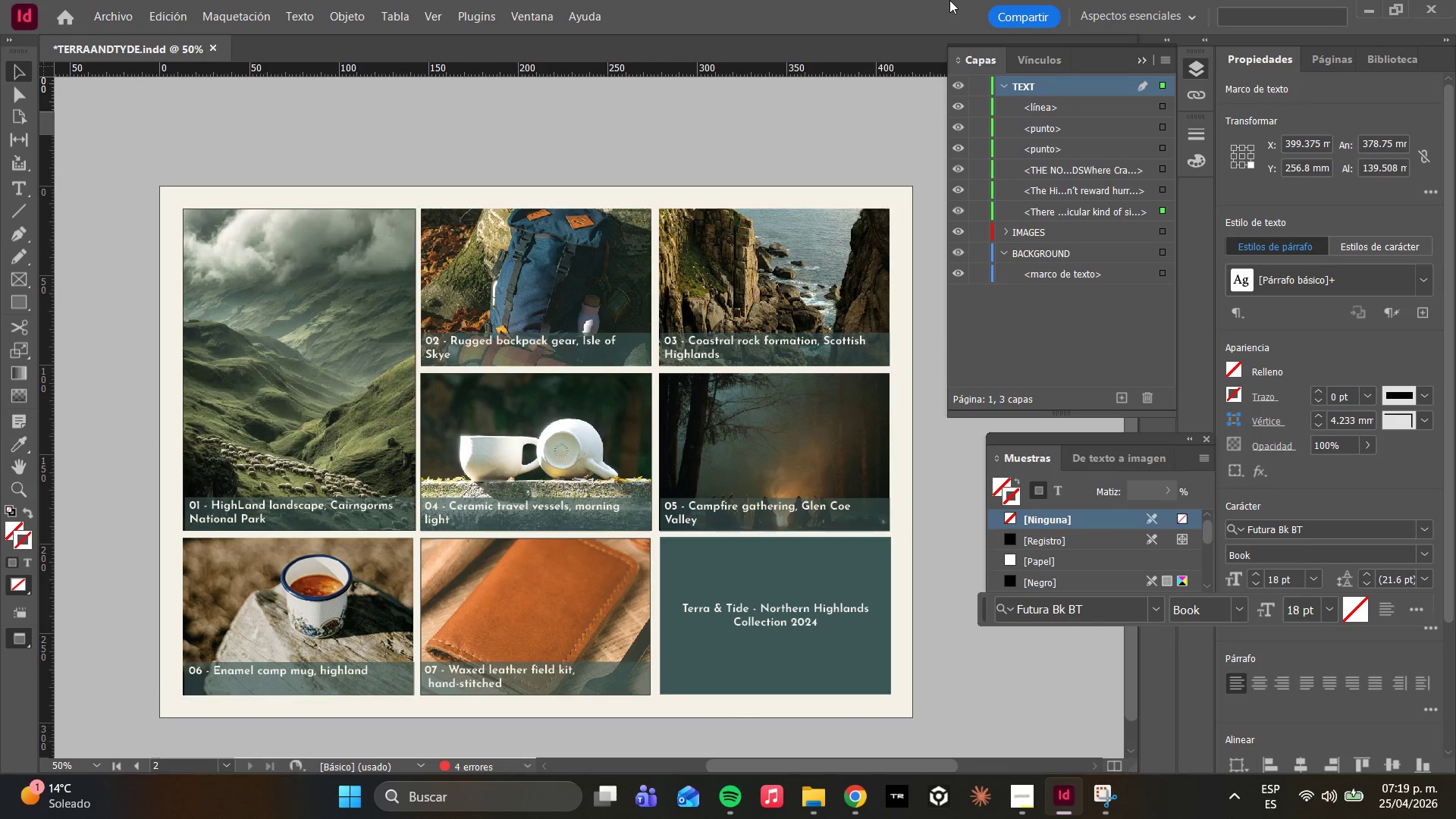 
wait(6.05)
 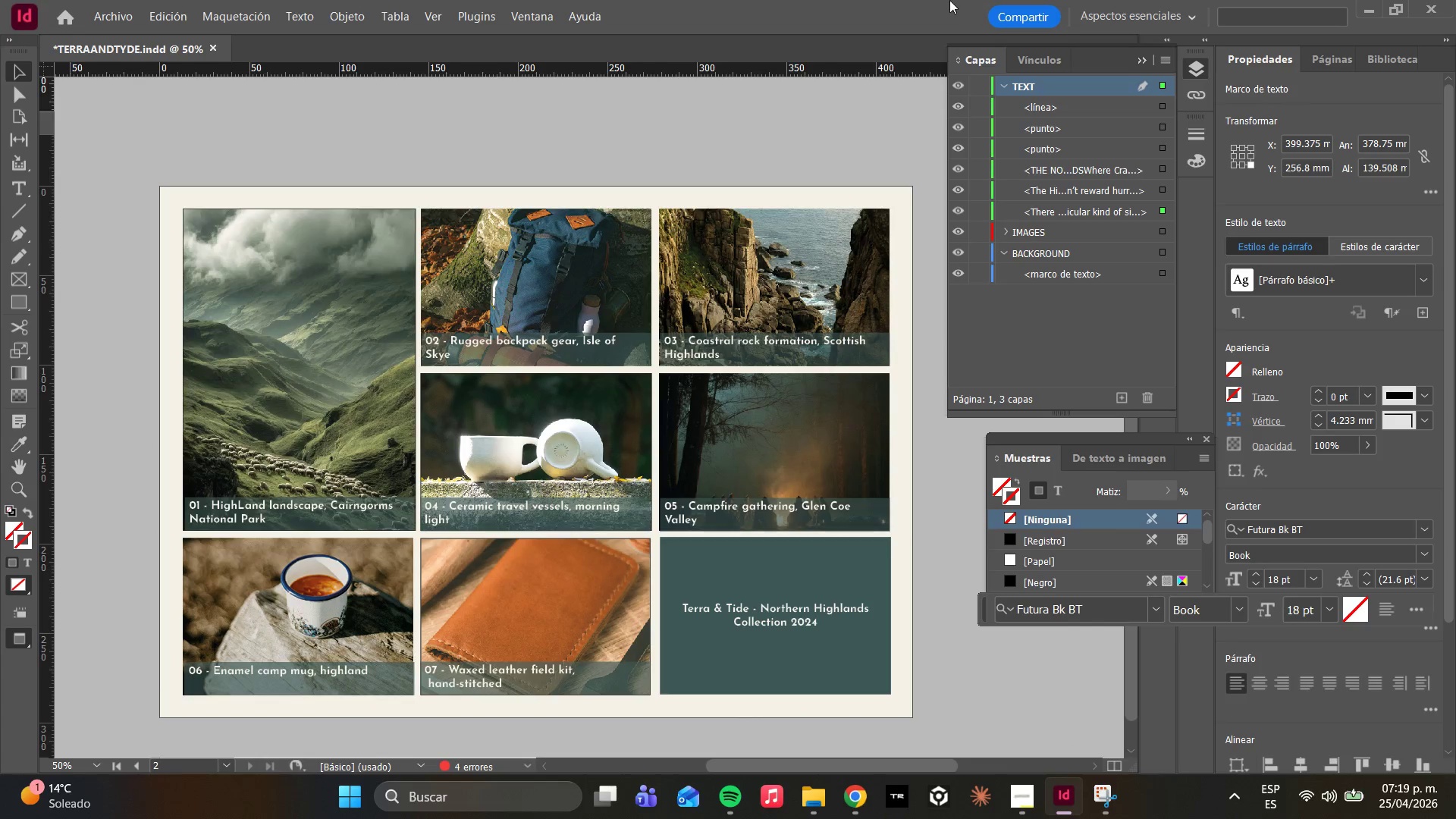 
left_click([1023, 795])